 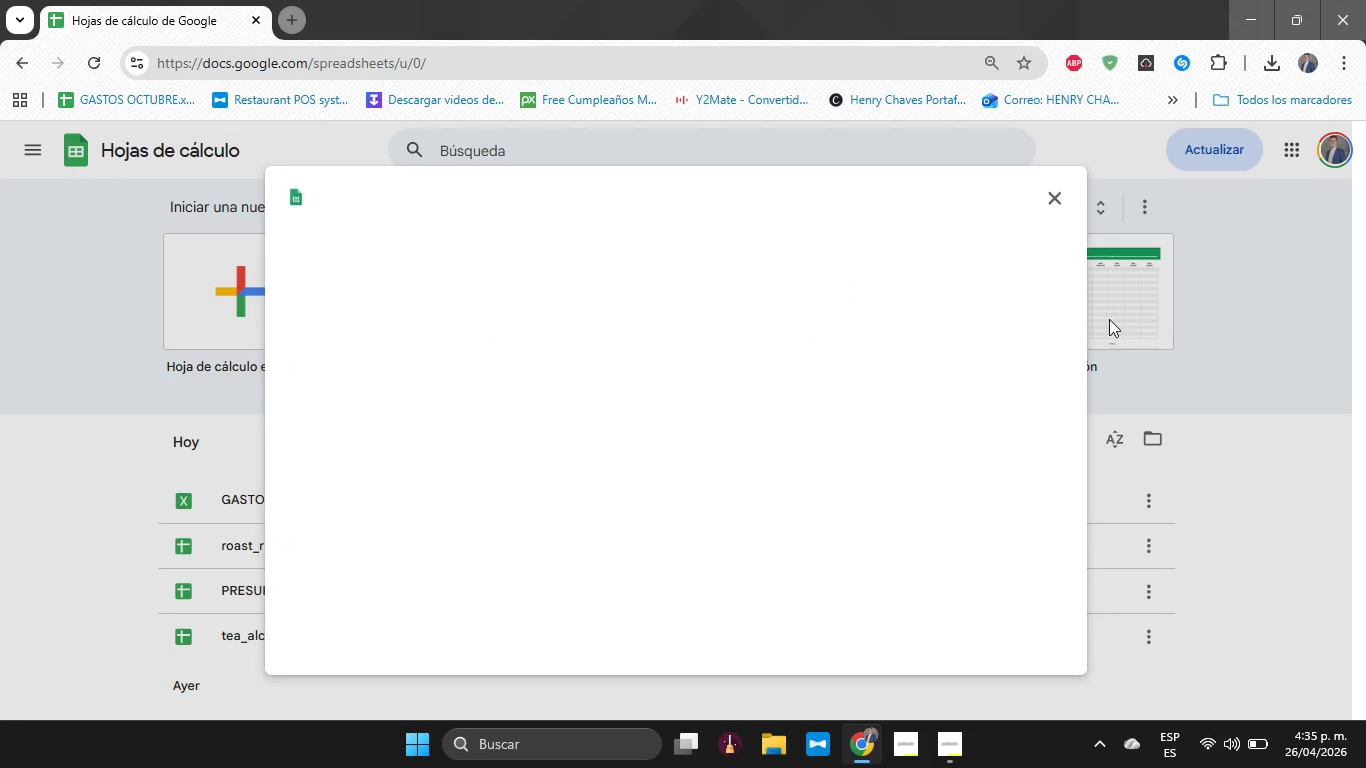 
left_click([837, 258])
 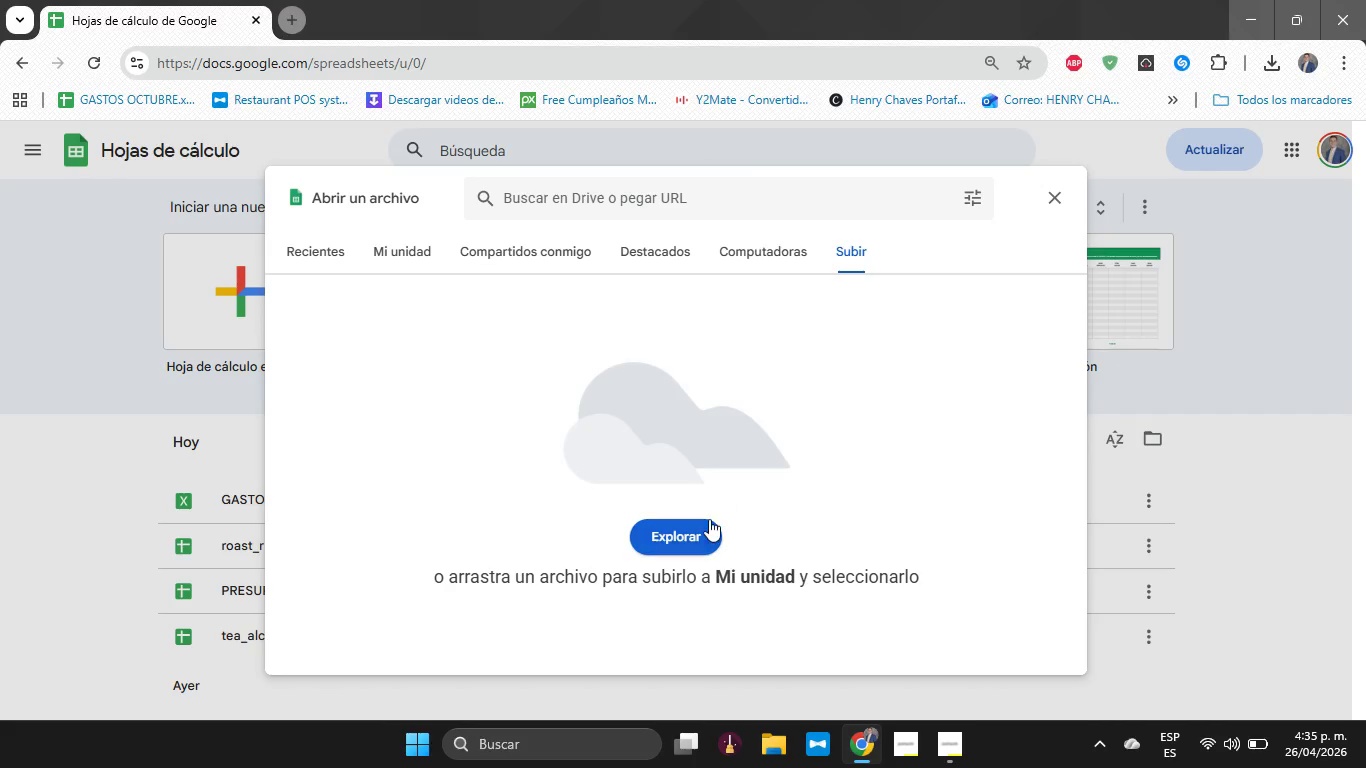 
left_click([707, 522])
 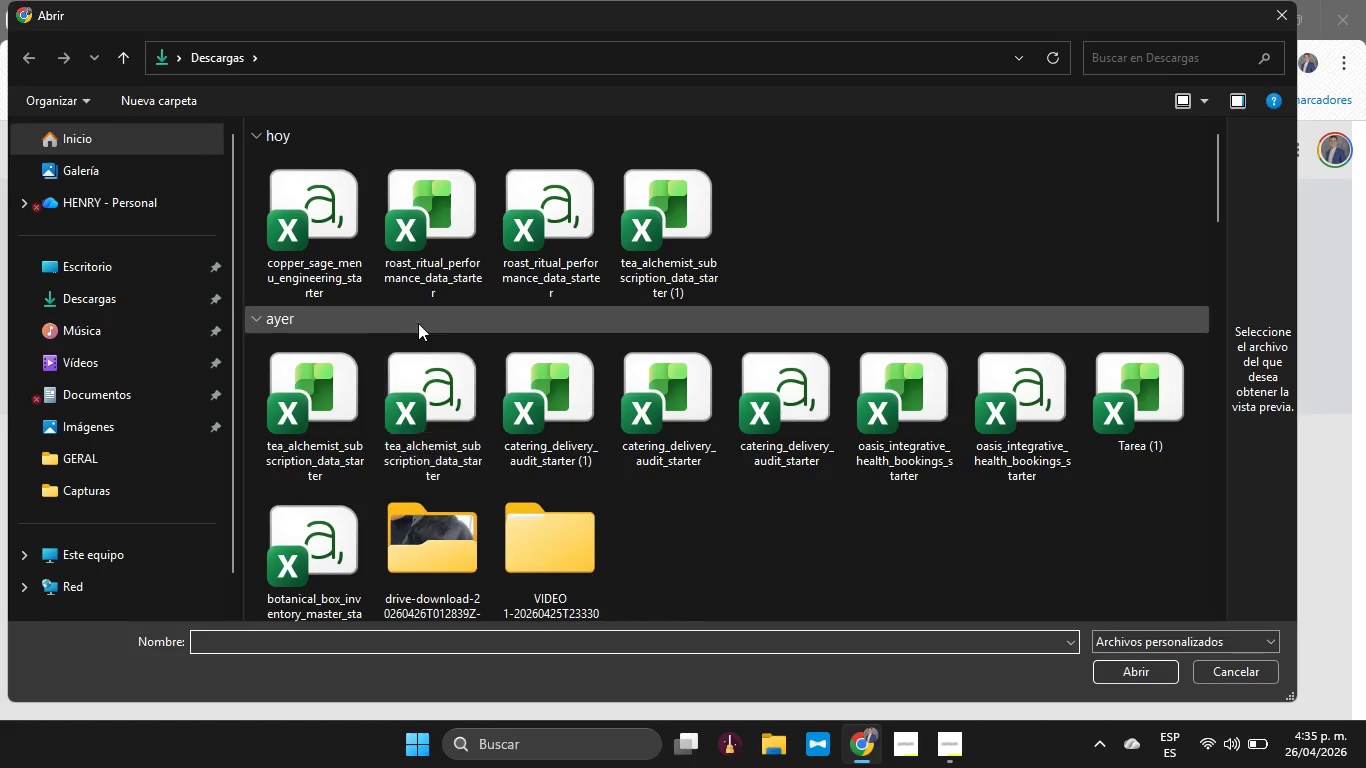 
left_click([343, 237])
 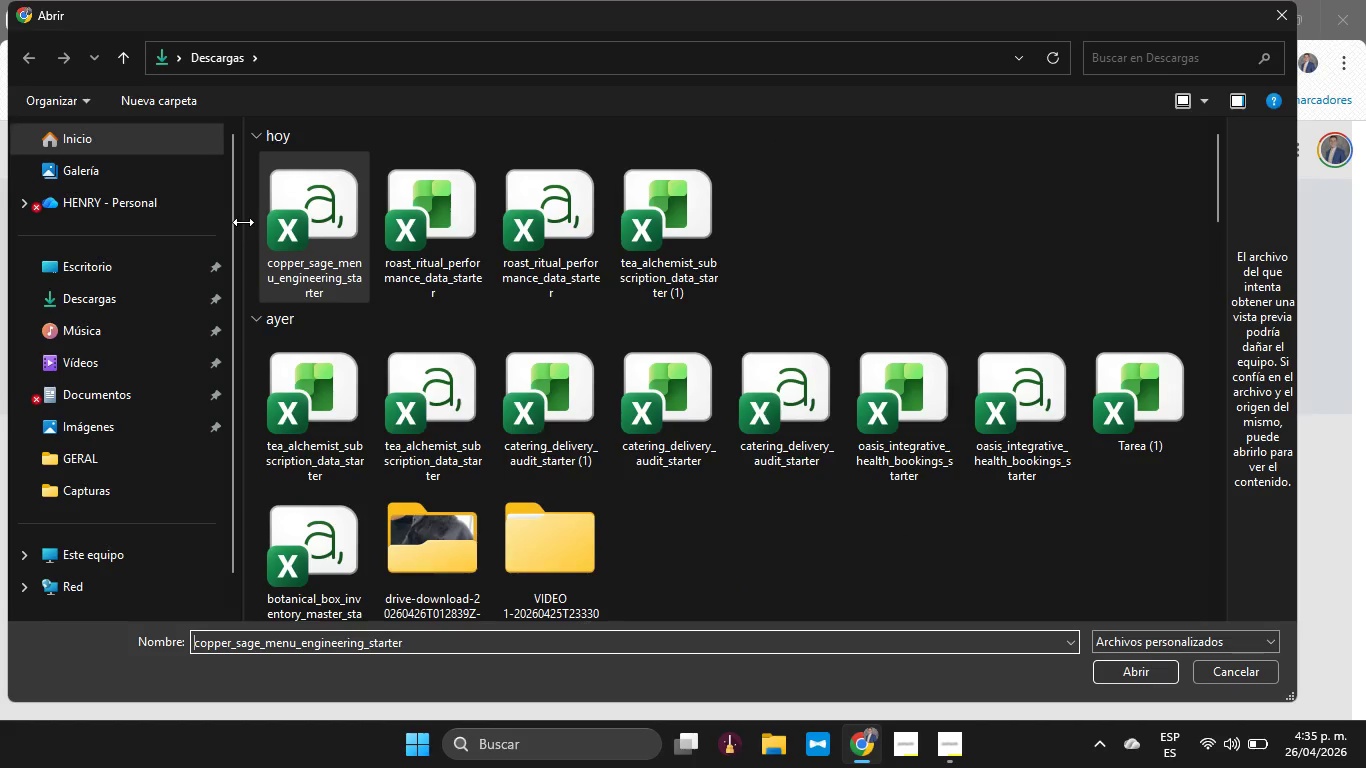 
left_click([280, 208])
 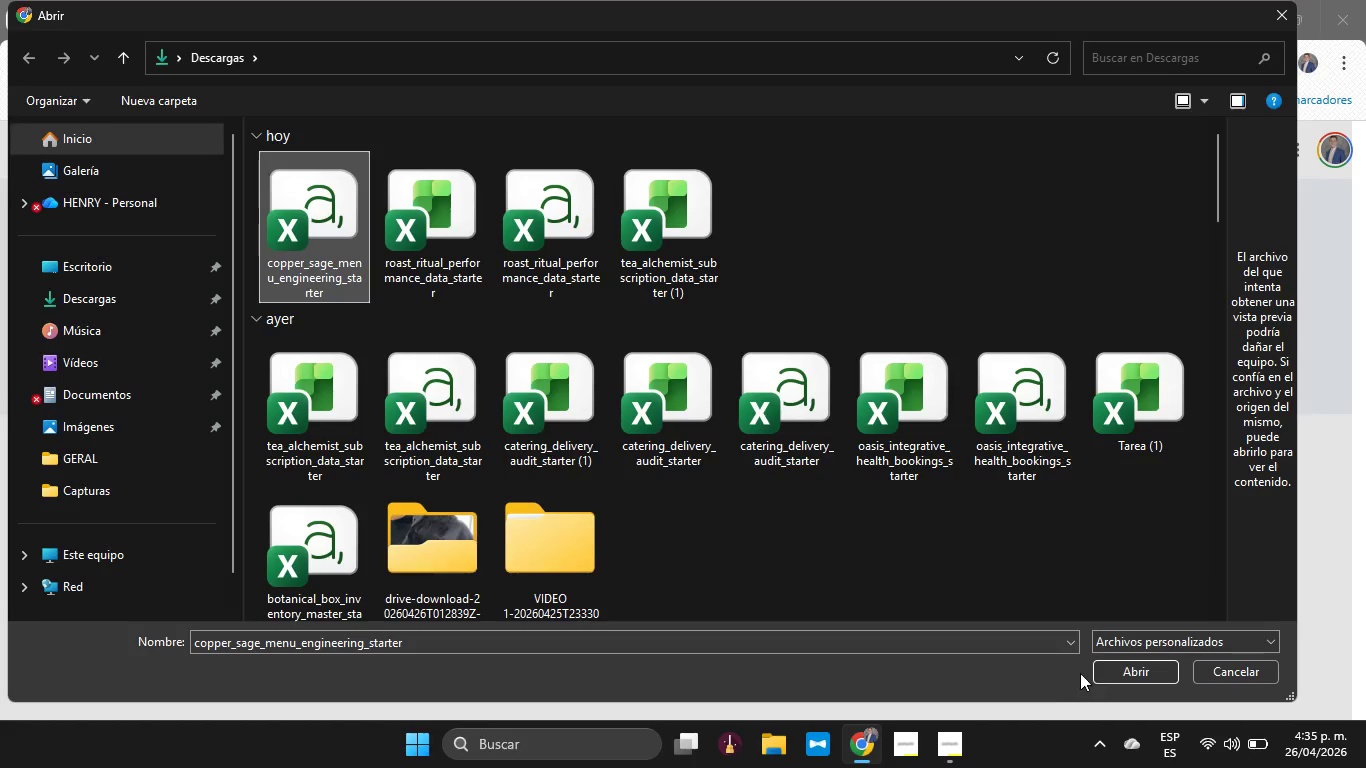 
left_click([1108, 670])
 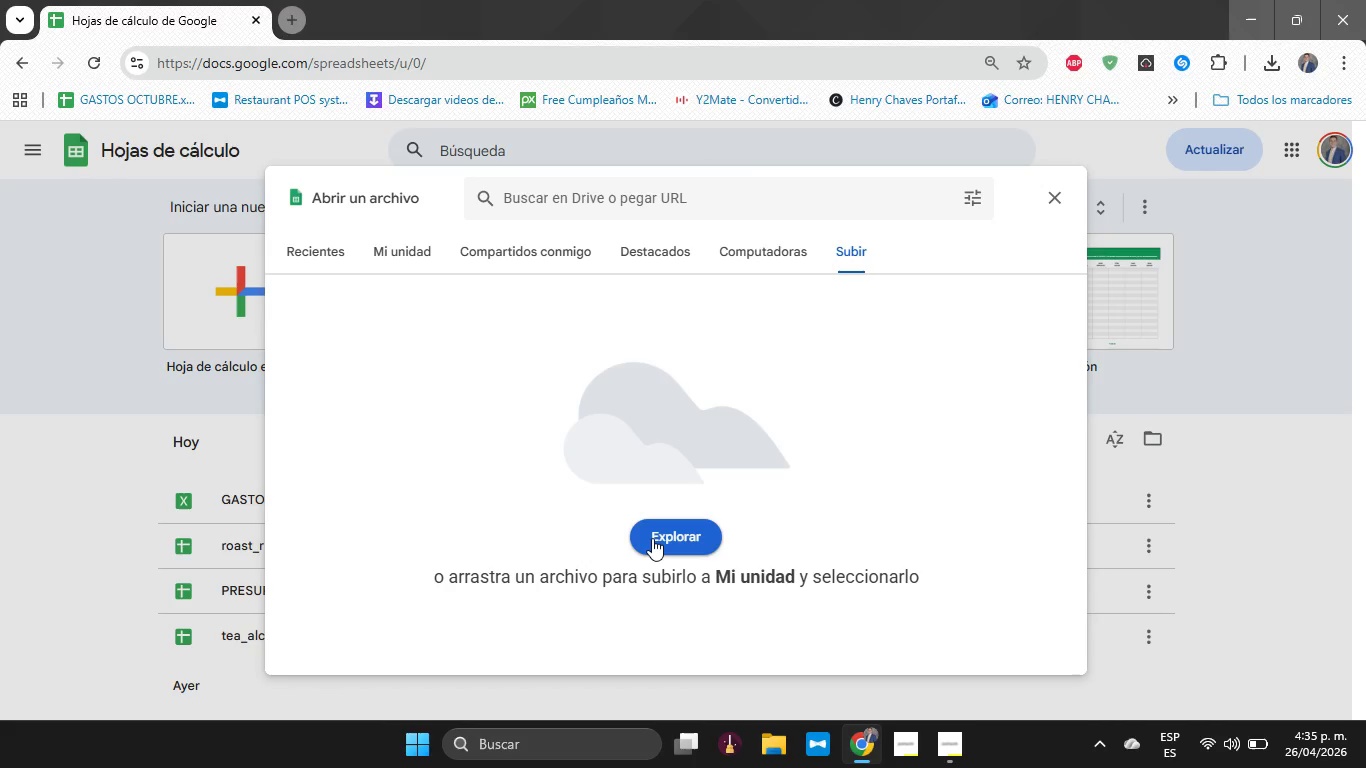 
left_click([652, 538])
 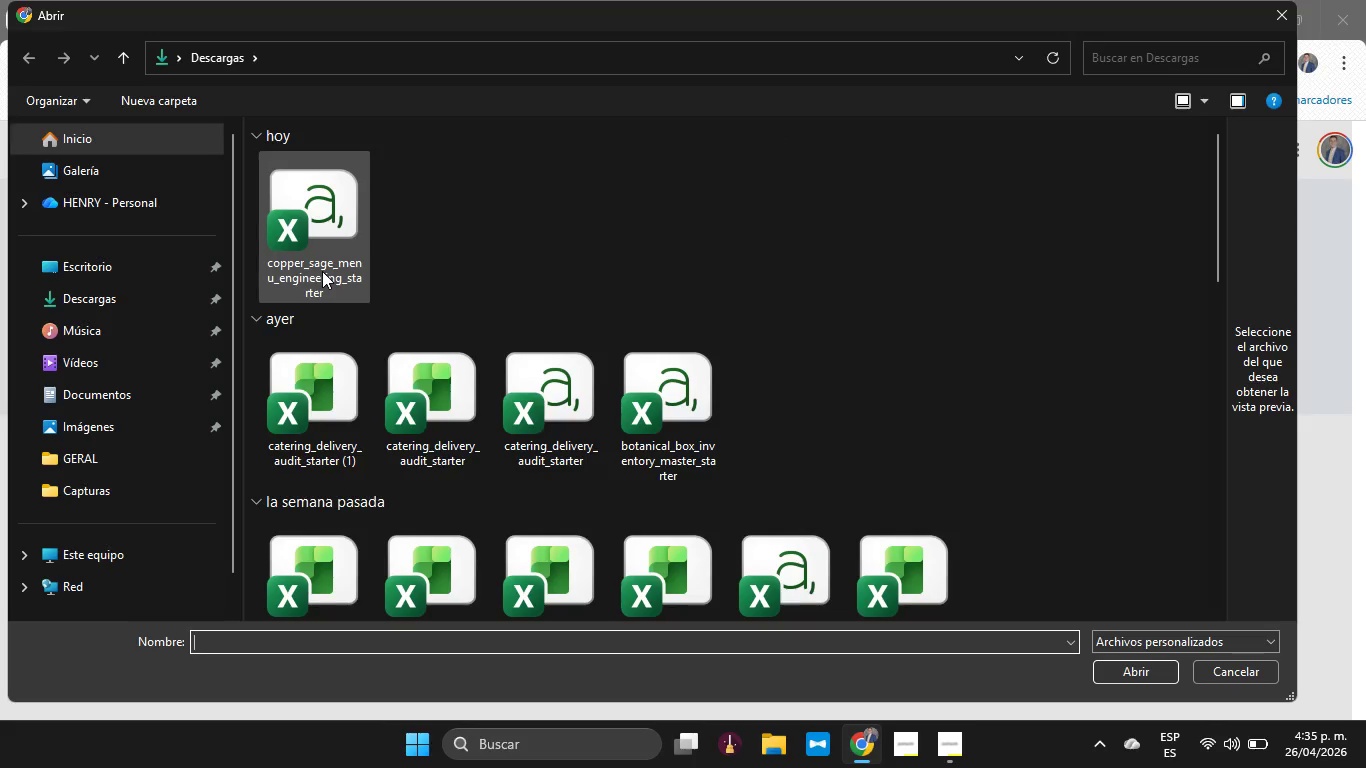 
double_click([322, 270])
 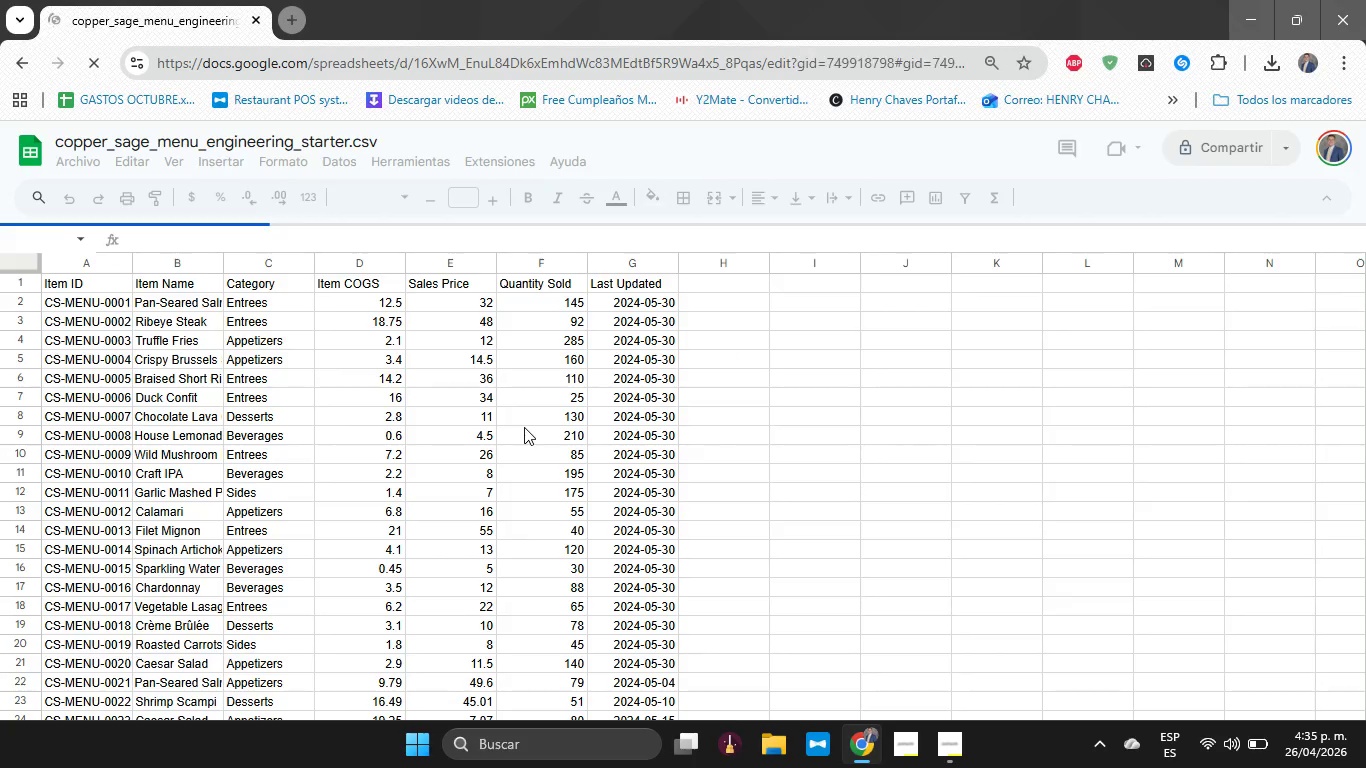 
wait(9.97)
 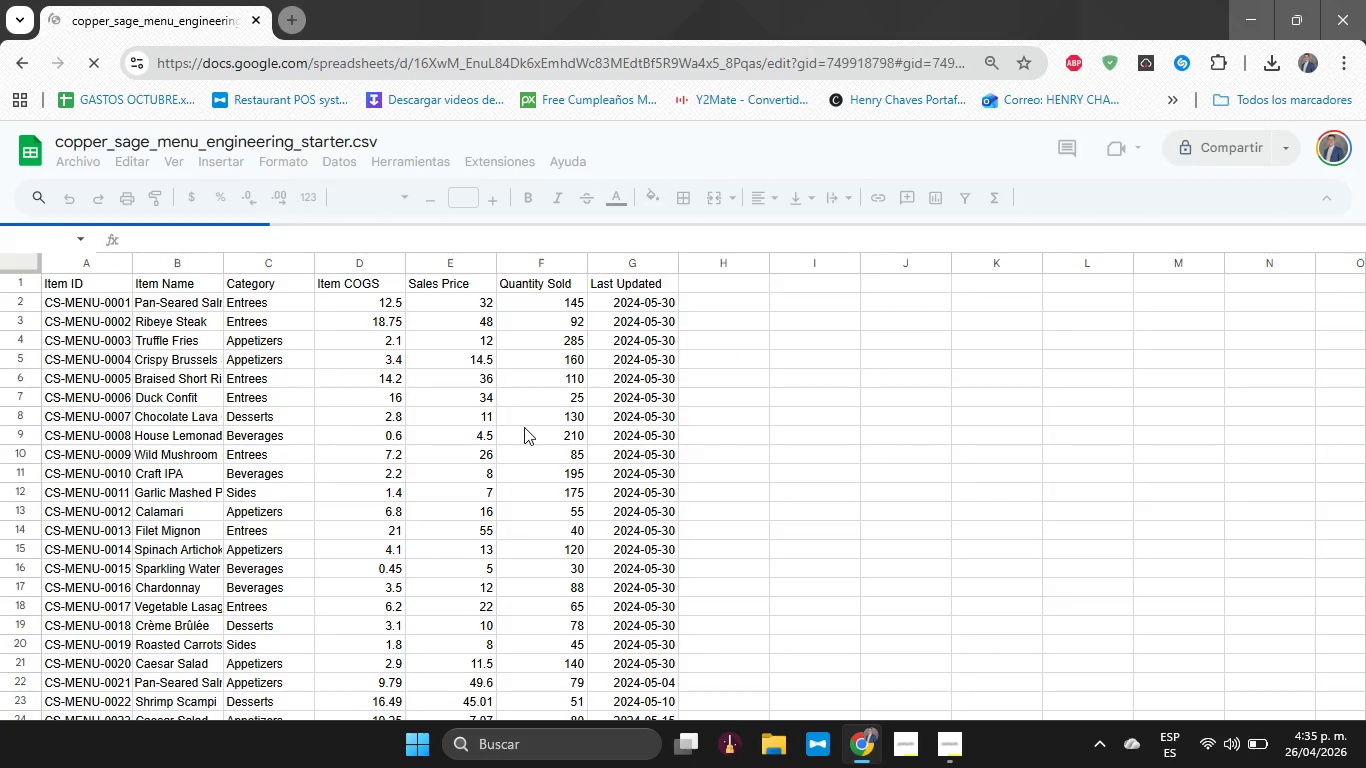 
left_click_drag(start_coordinate=[99, 281], to_coordinate=[599, 282])
 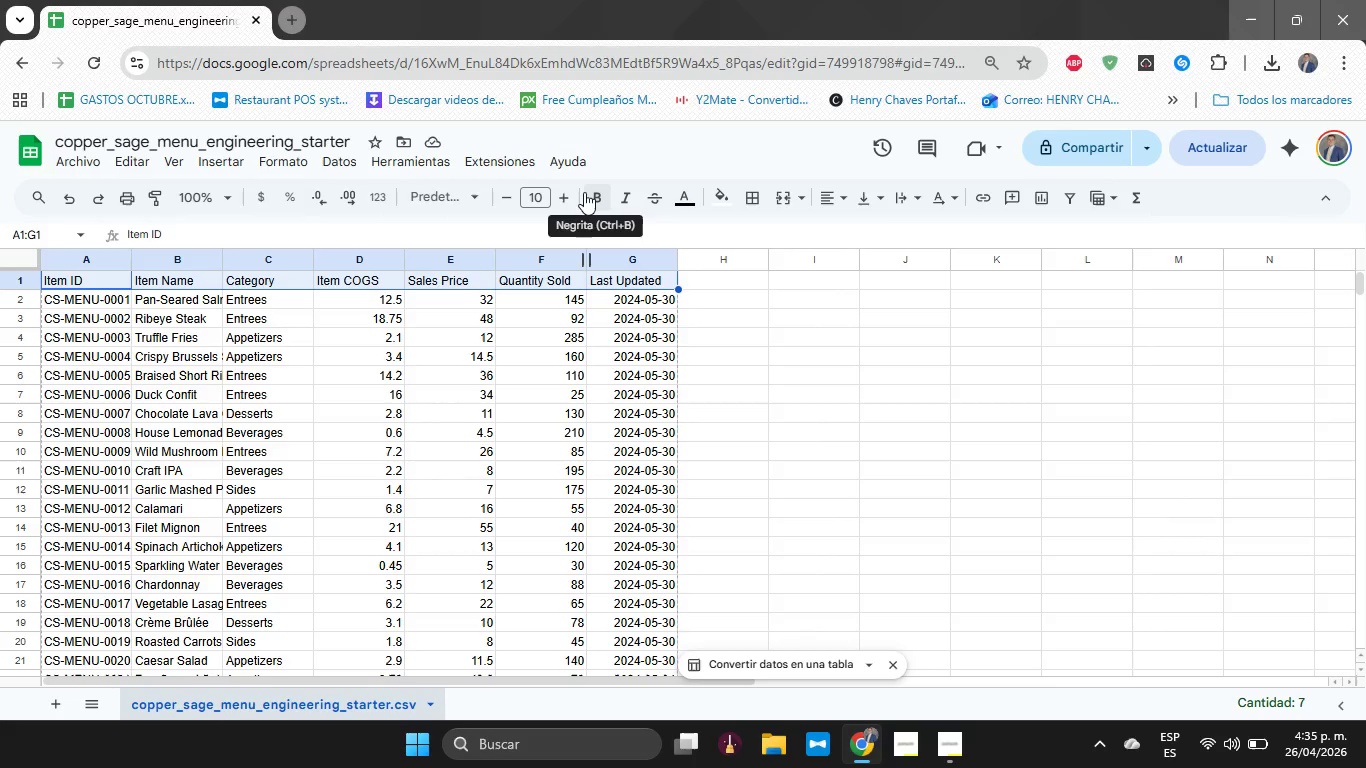 
left_click([584, 192])
 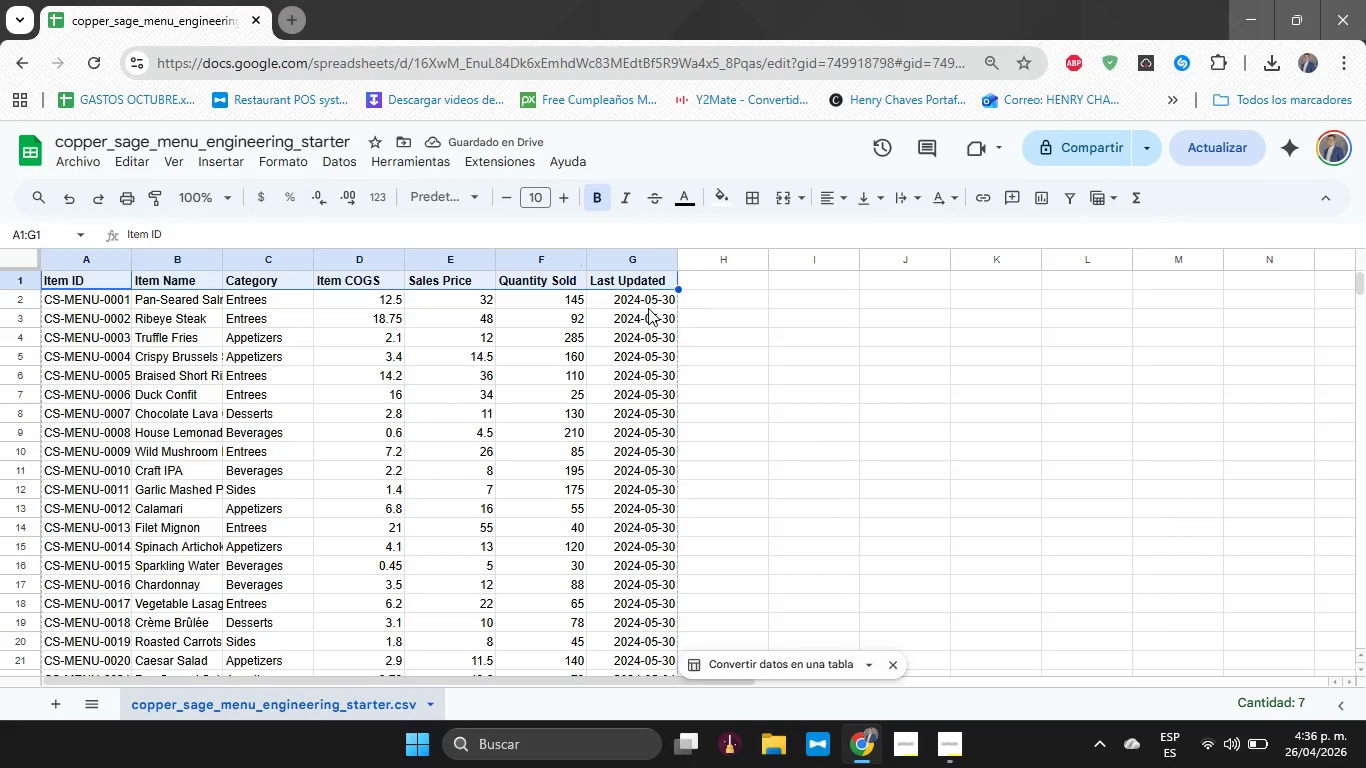 
left_click([713, 198])
 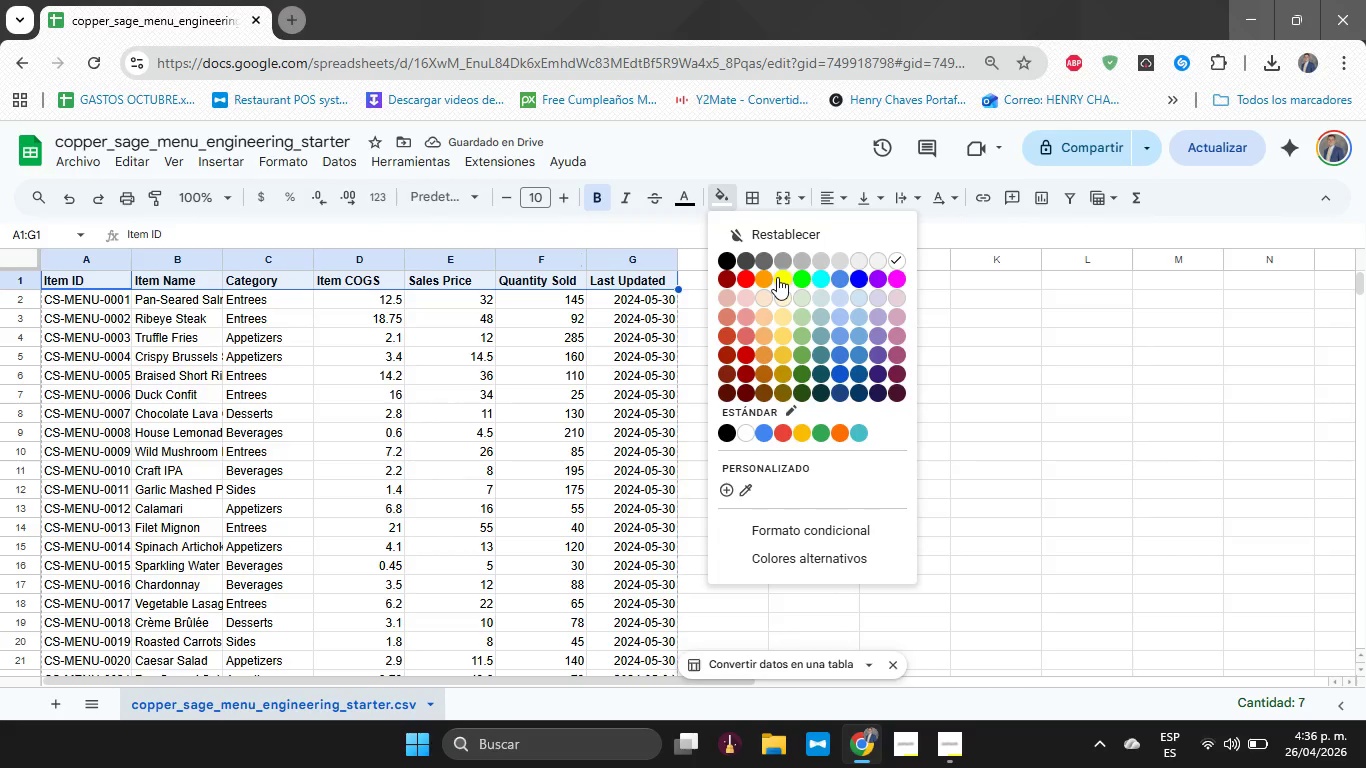 
left_click([779, 277])
 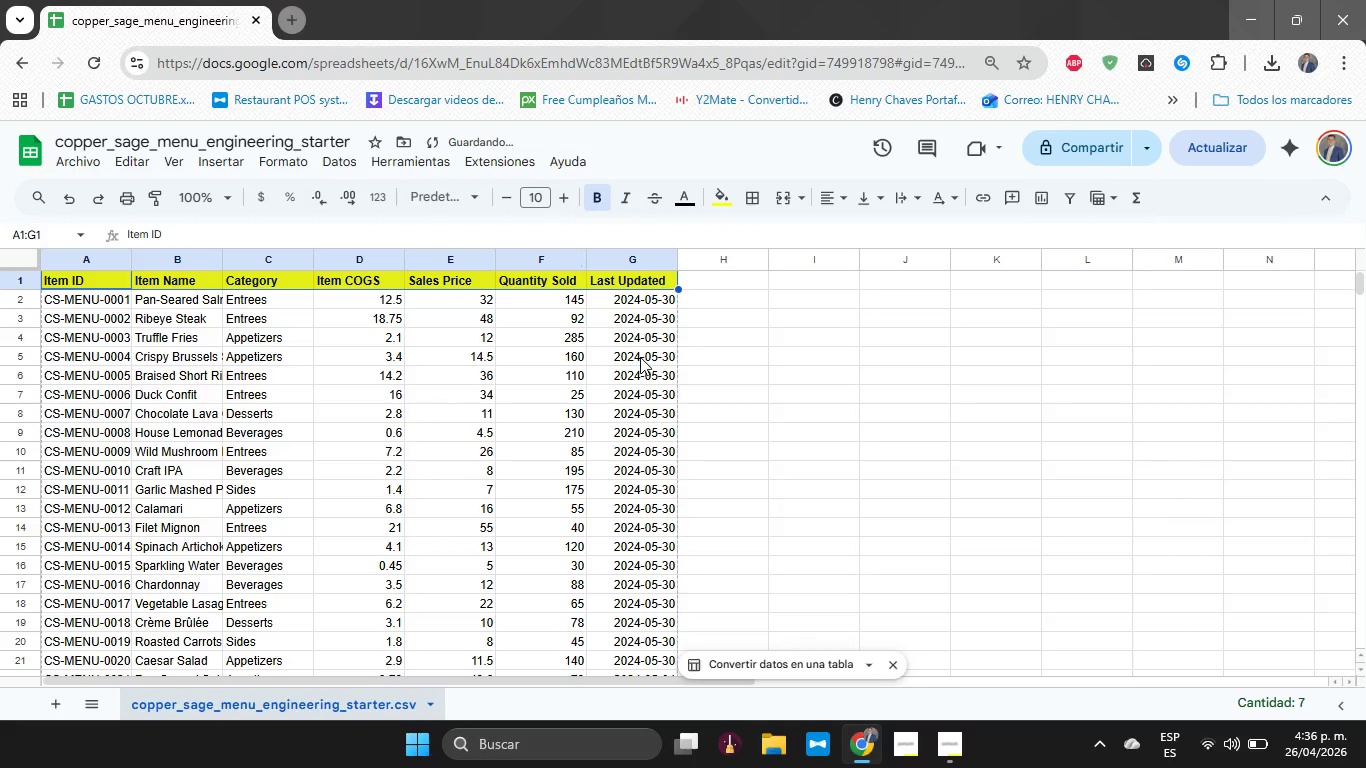 
left_click([640, 357])
 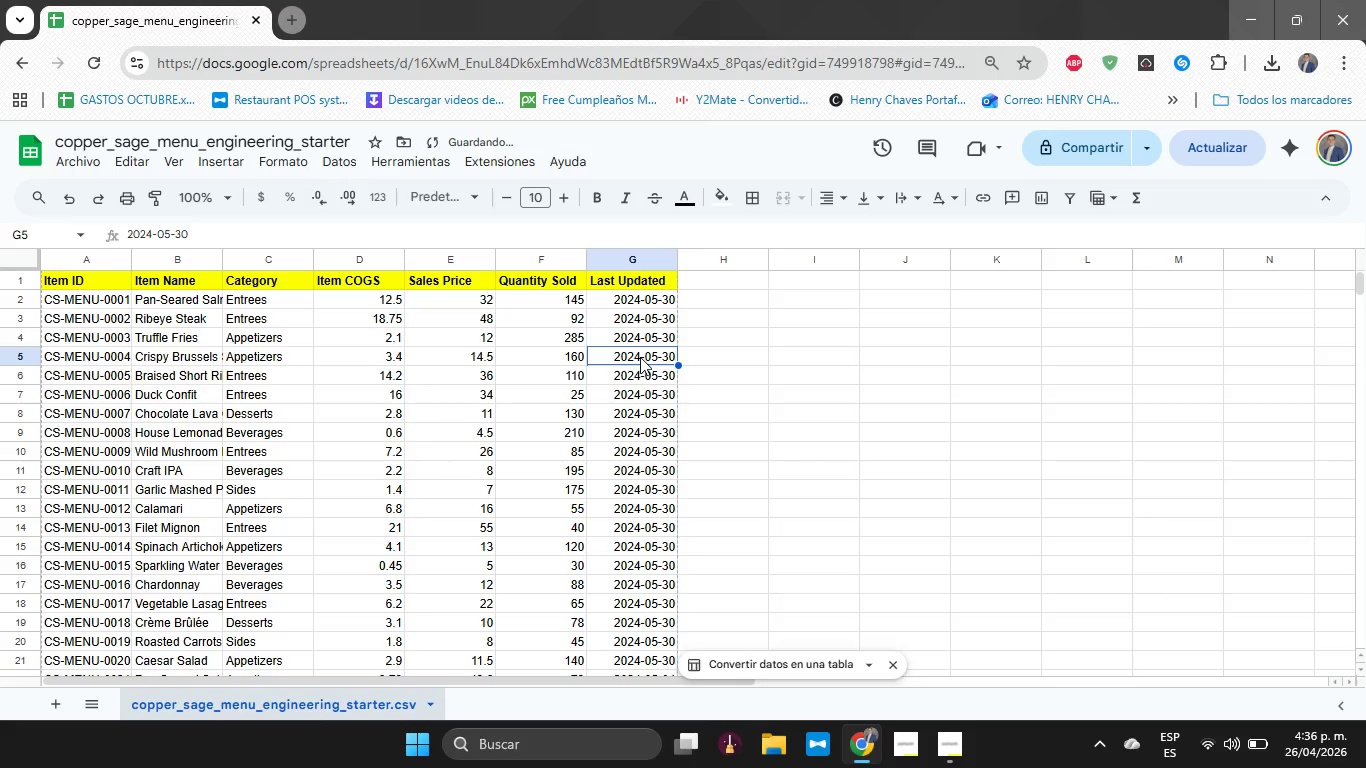 
key(Control+A)
 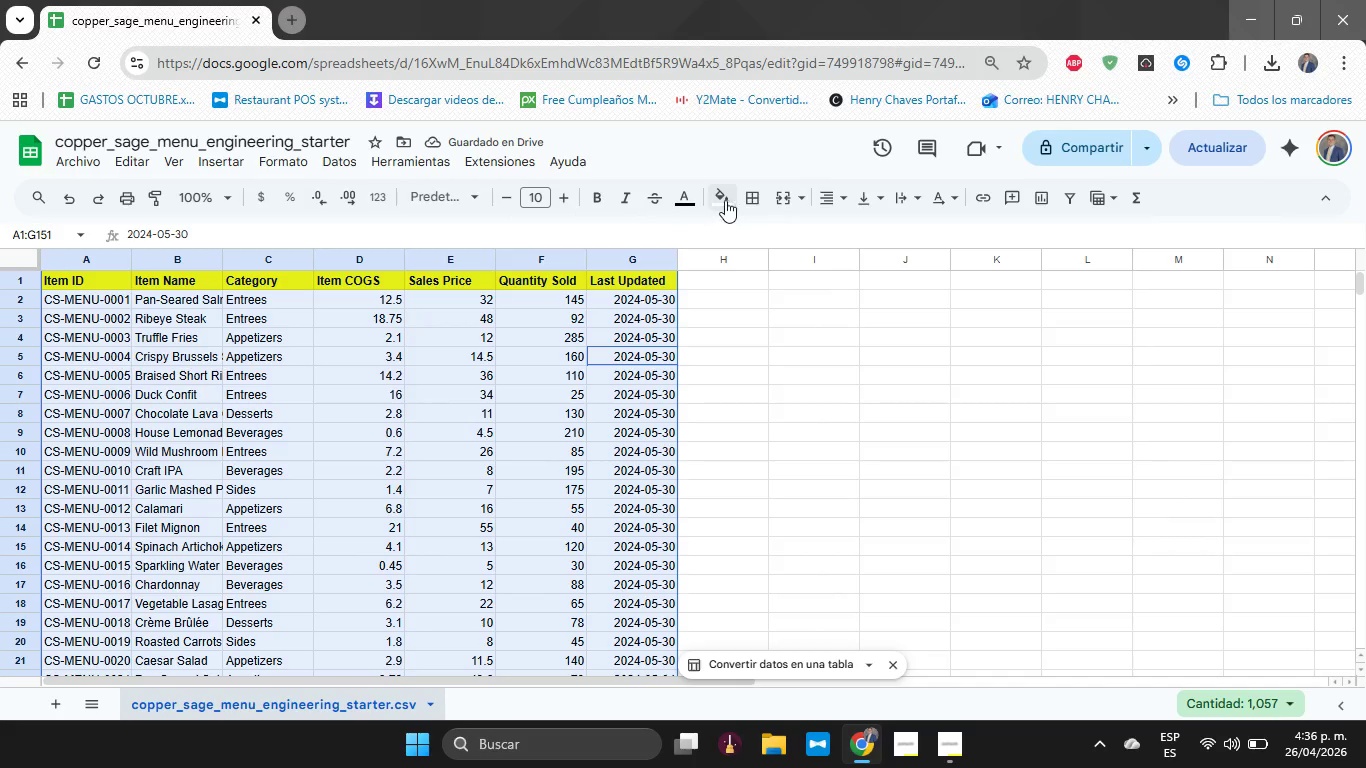 
left_click([745, 200])
 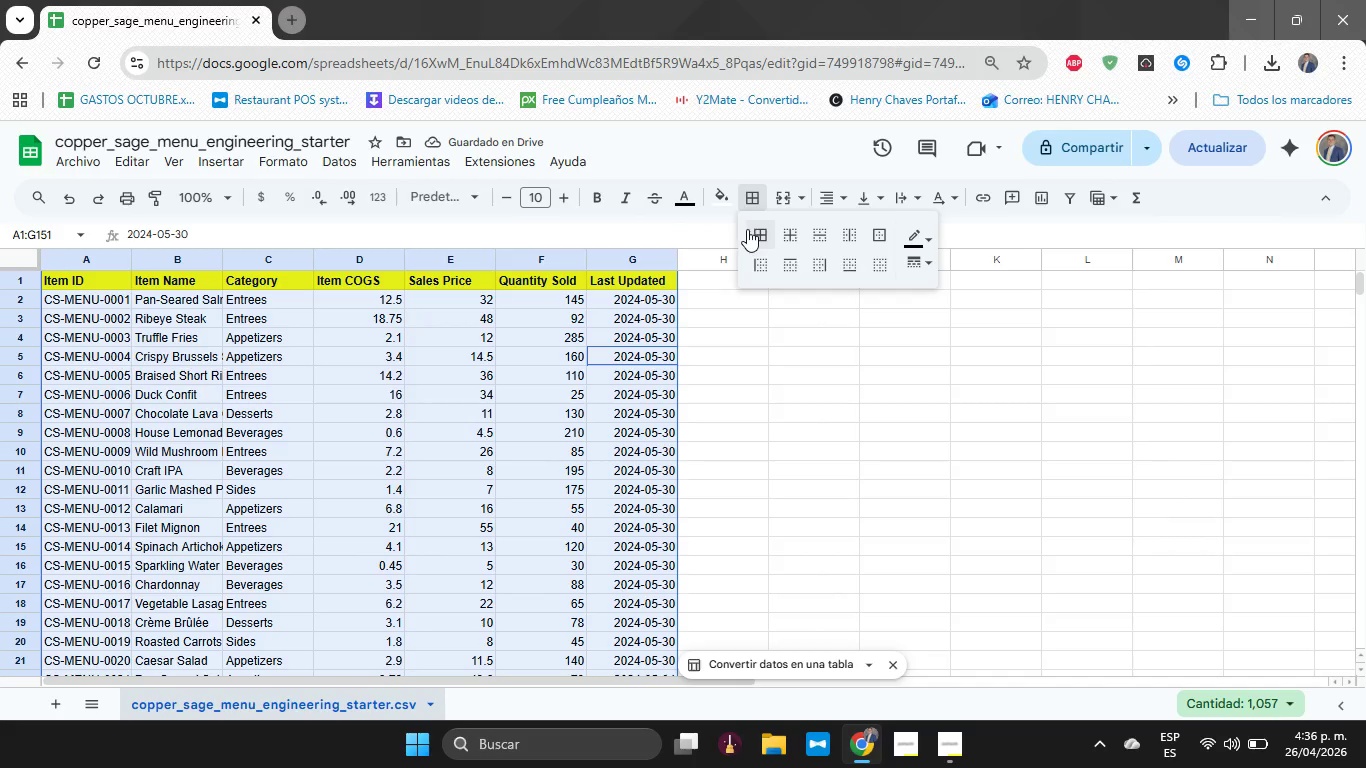 
left_click([747, 230])
 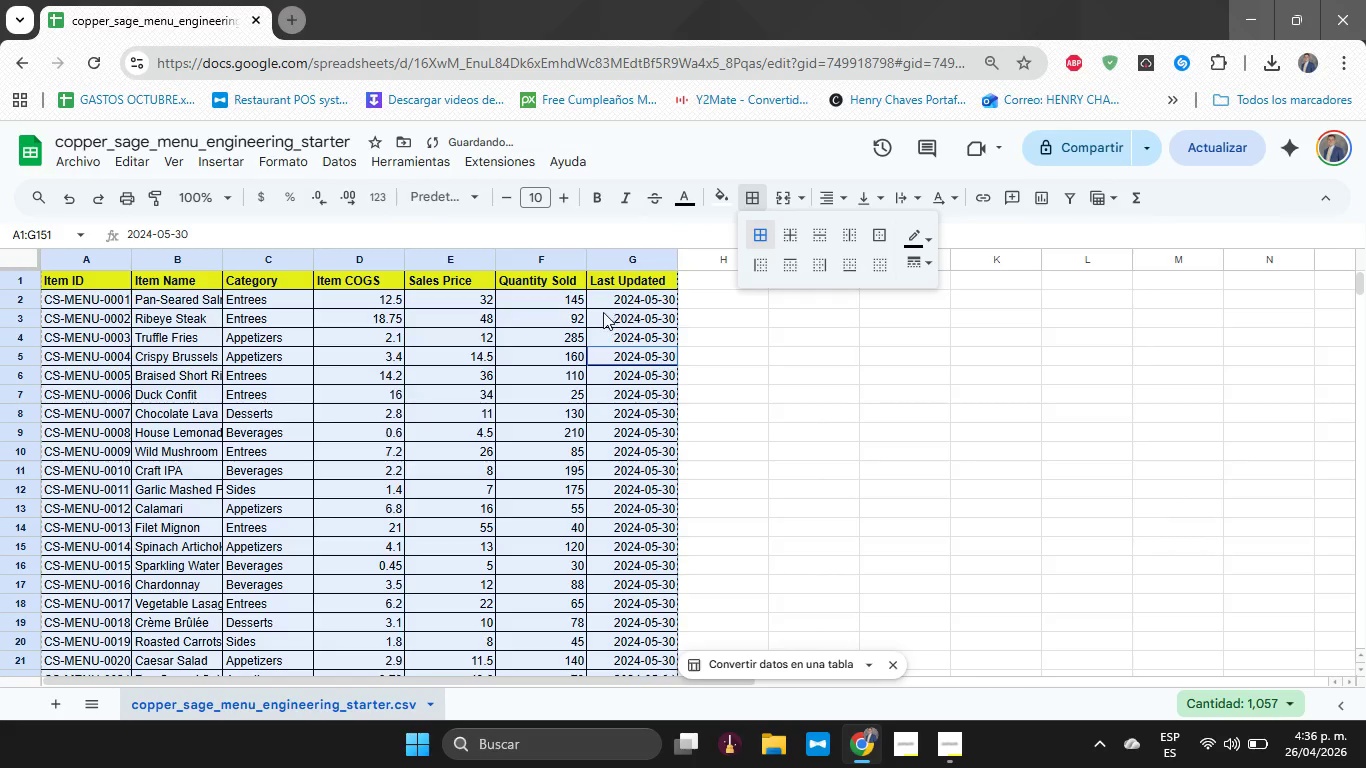 
left_click([603, 312])
 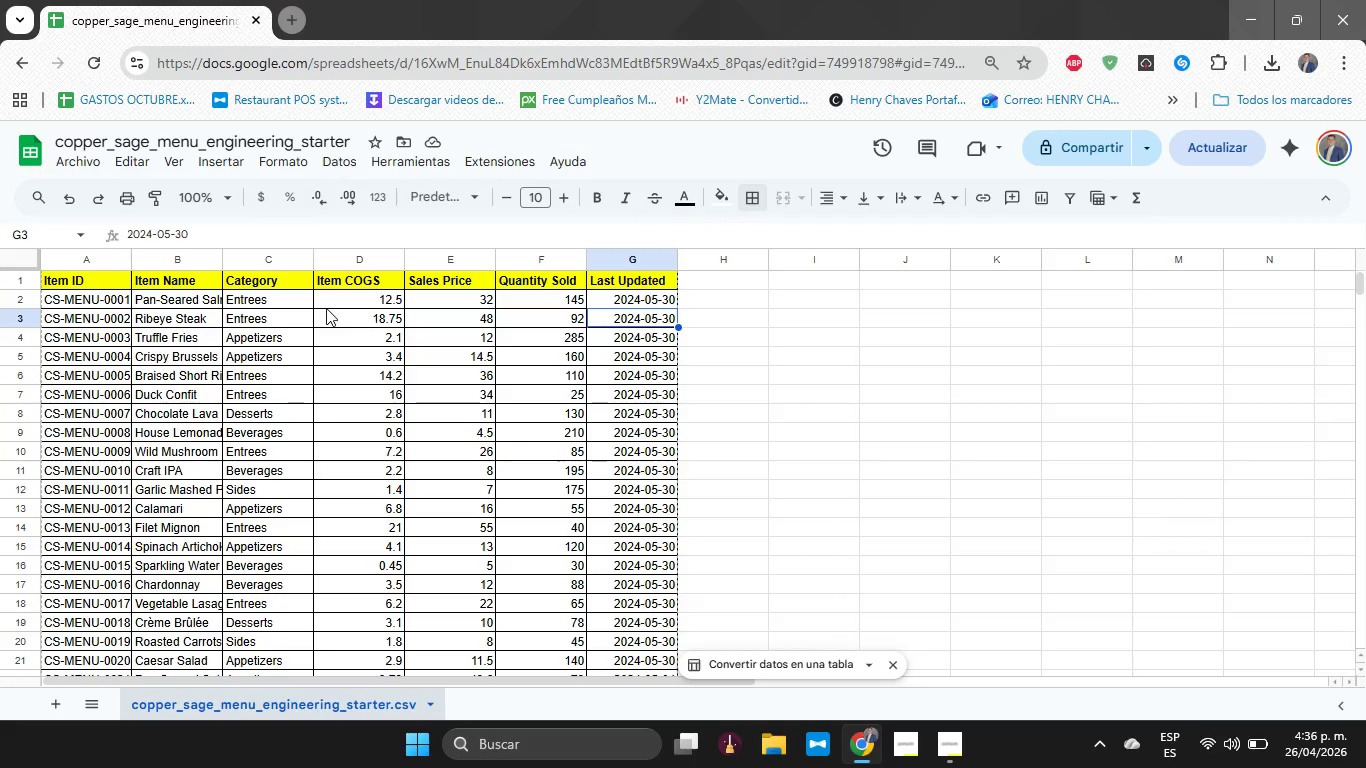 
wait(10.62)
 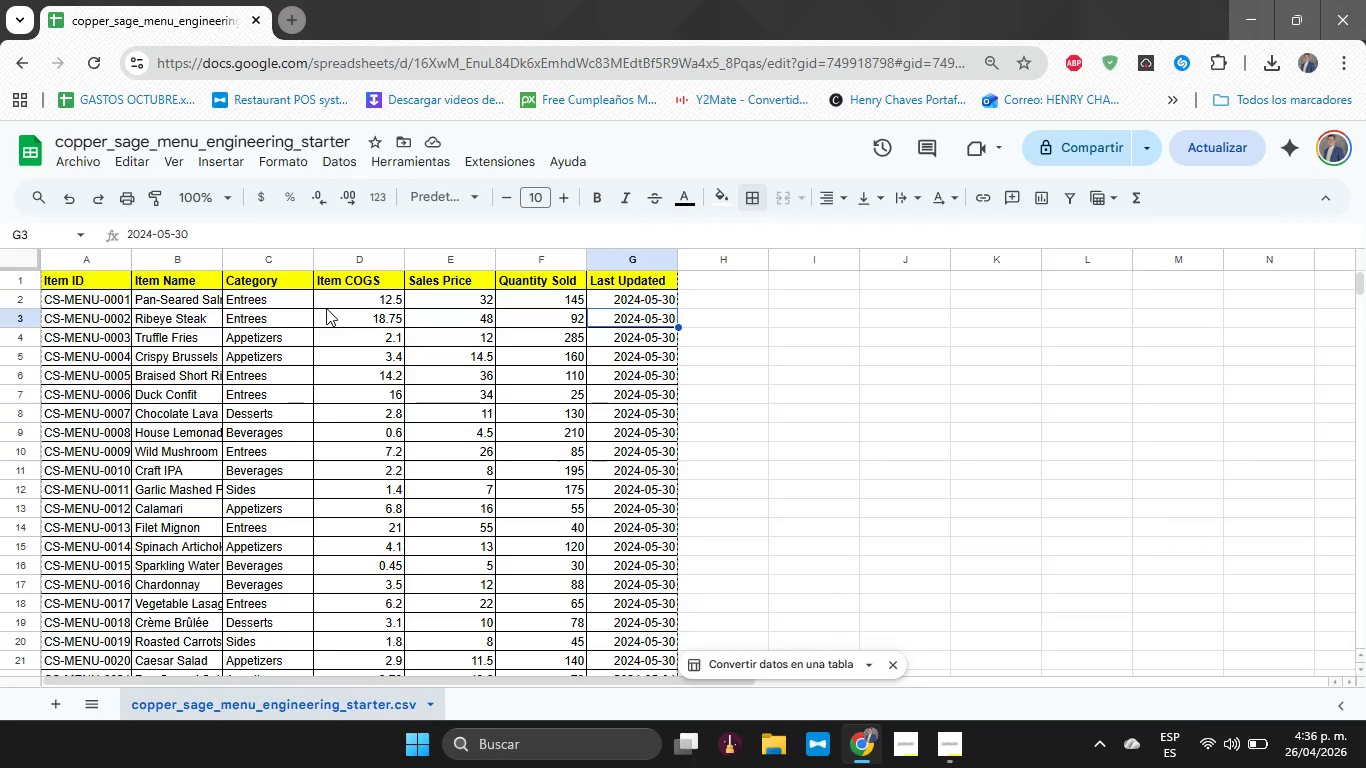 
double_click([237, 704])
 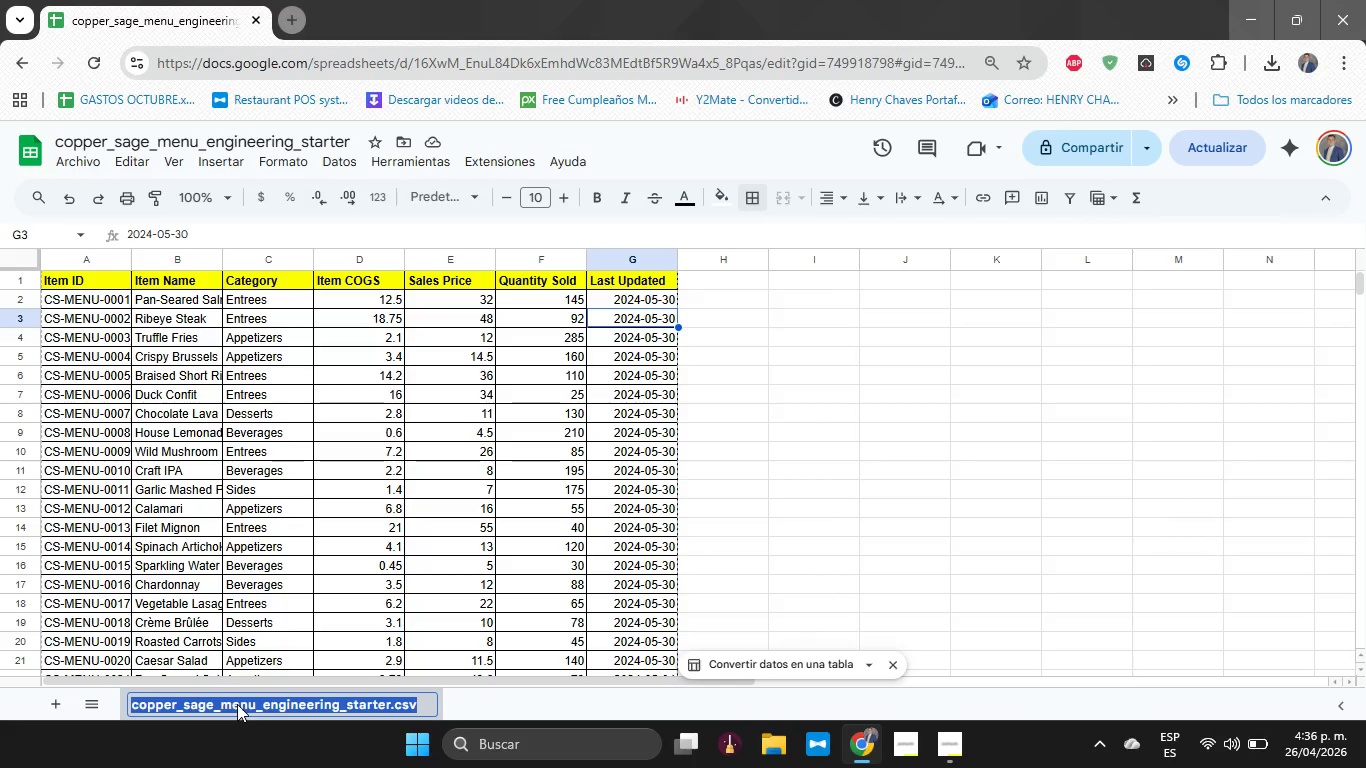 
type(Registro)
 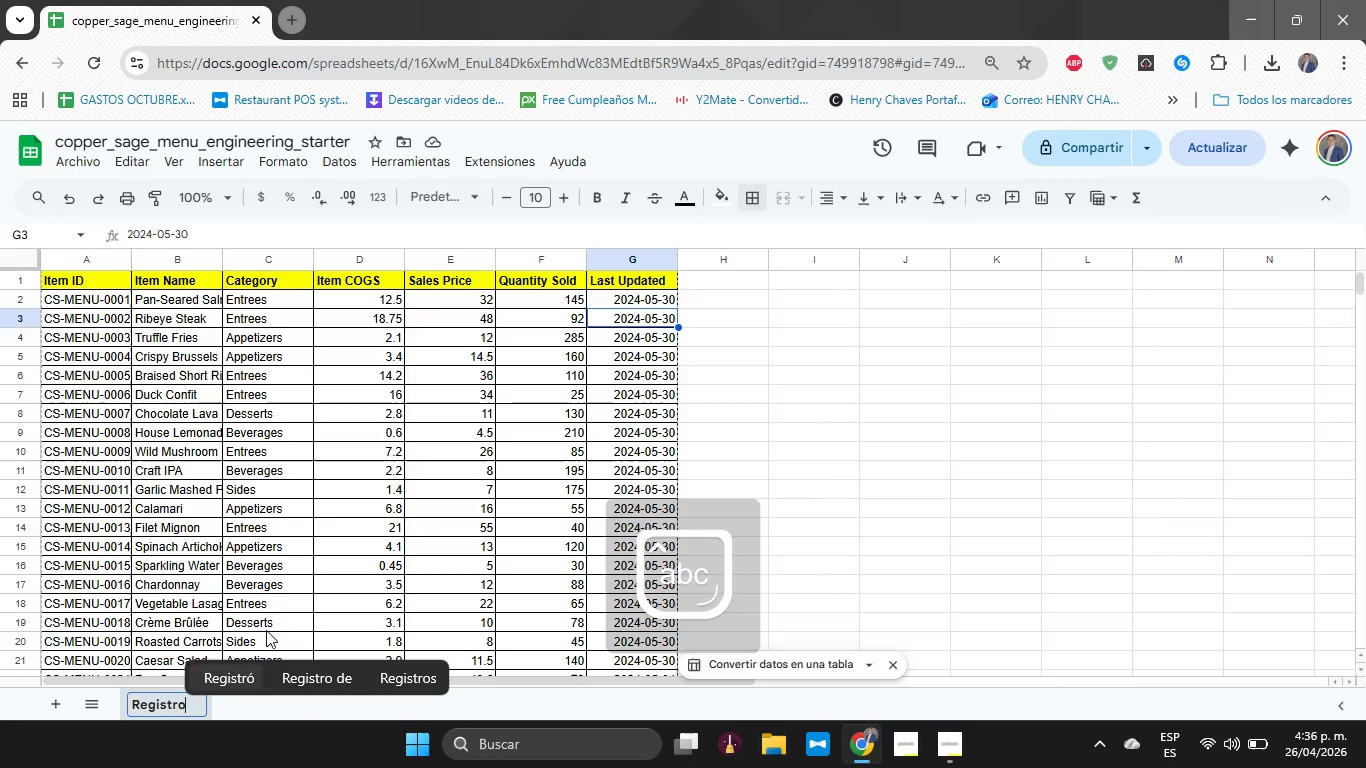 
left_click([333, 499])
 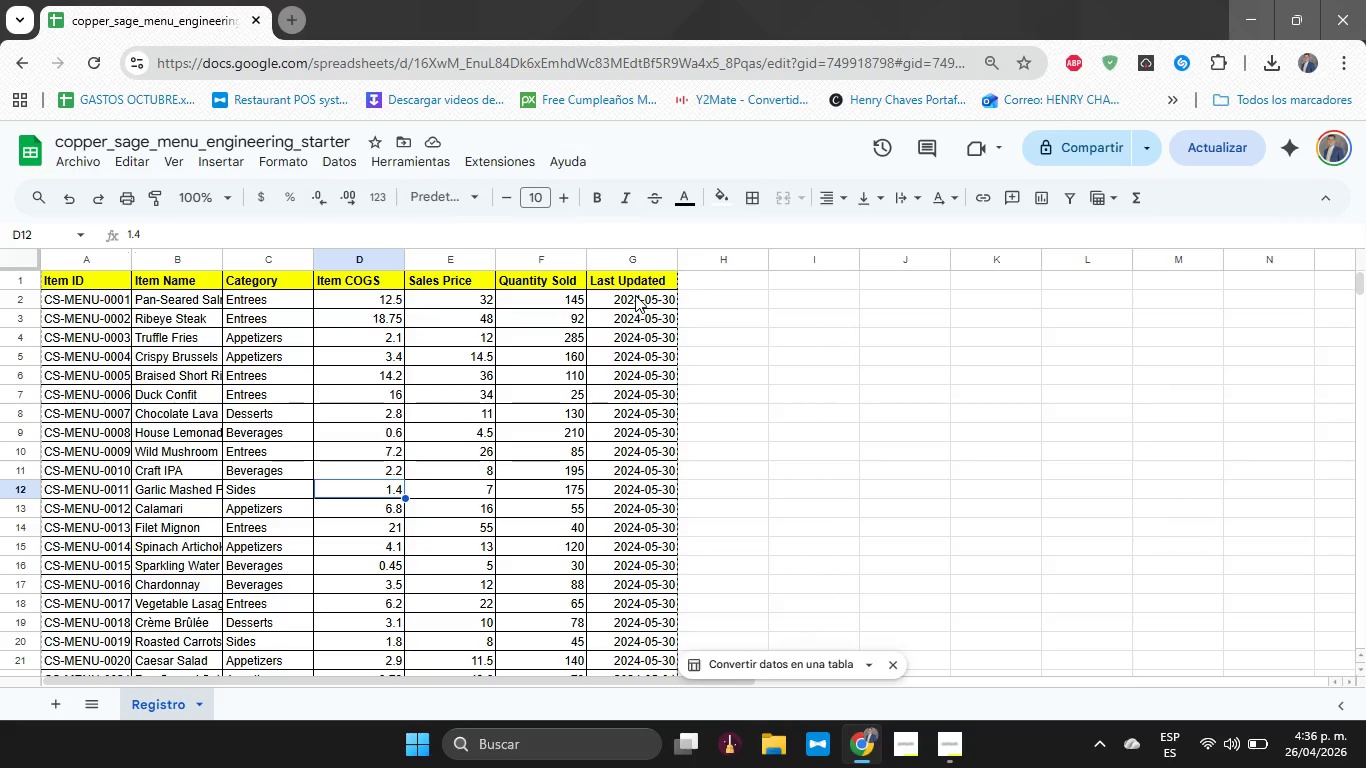 
wait(38.98)
 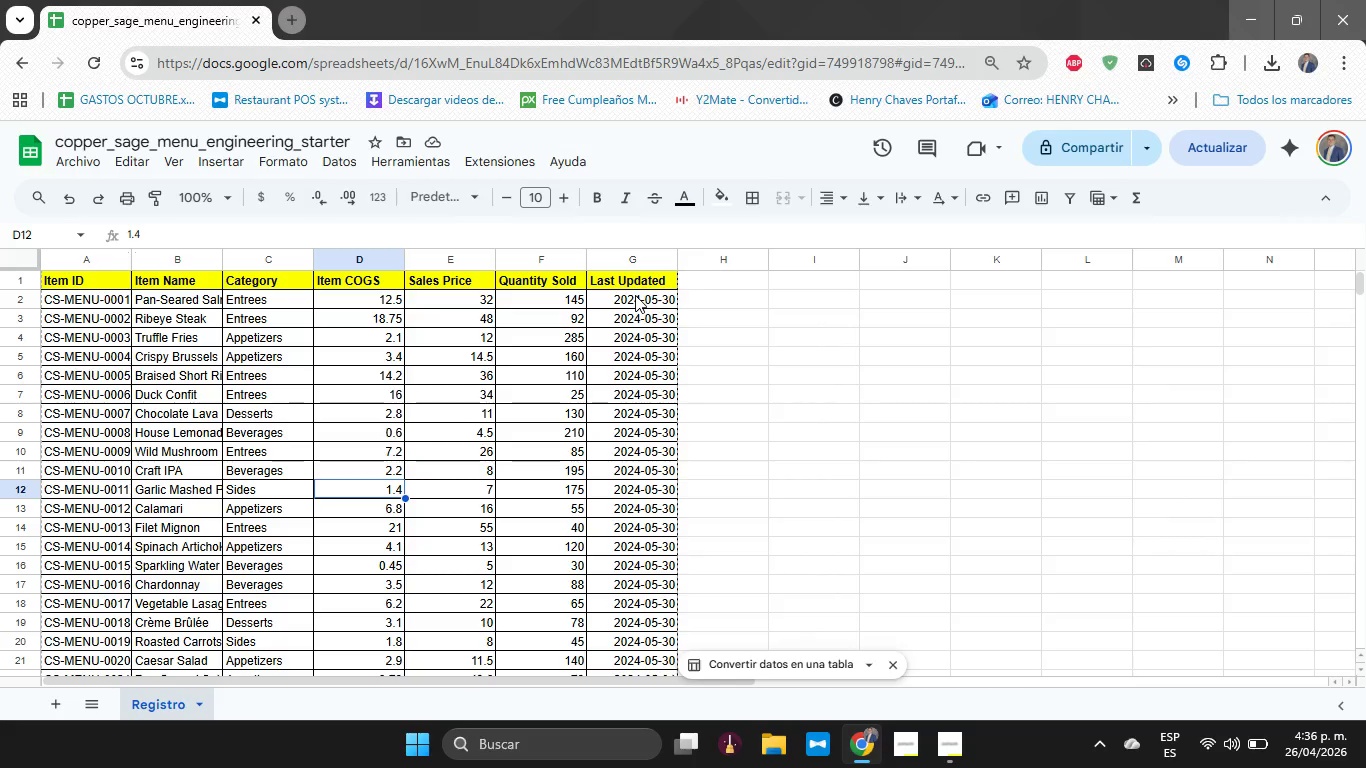 
left_click_drag(start_coordinate=[227, 257], to_coordinate=[250, 266])
 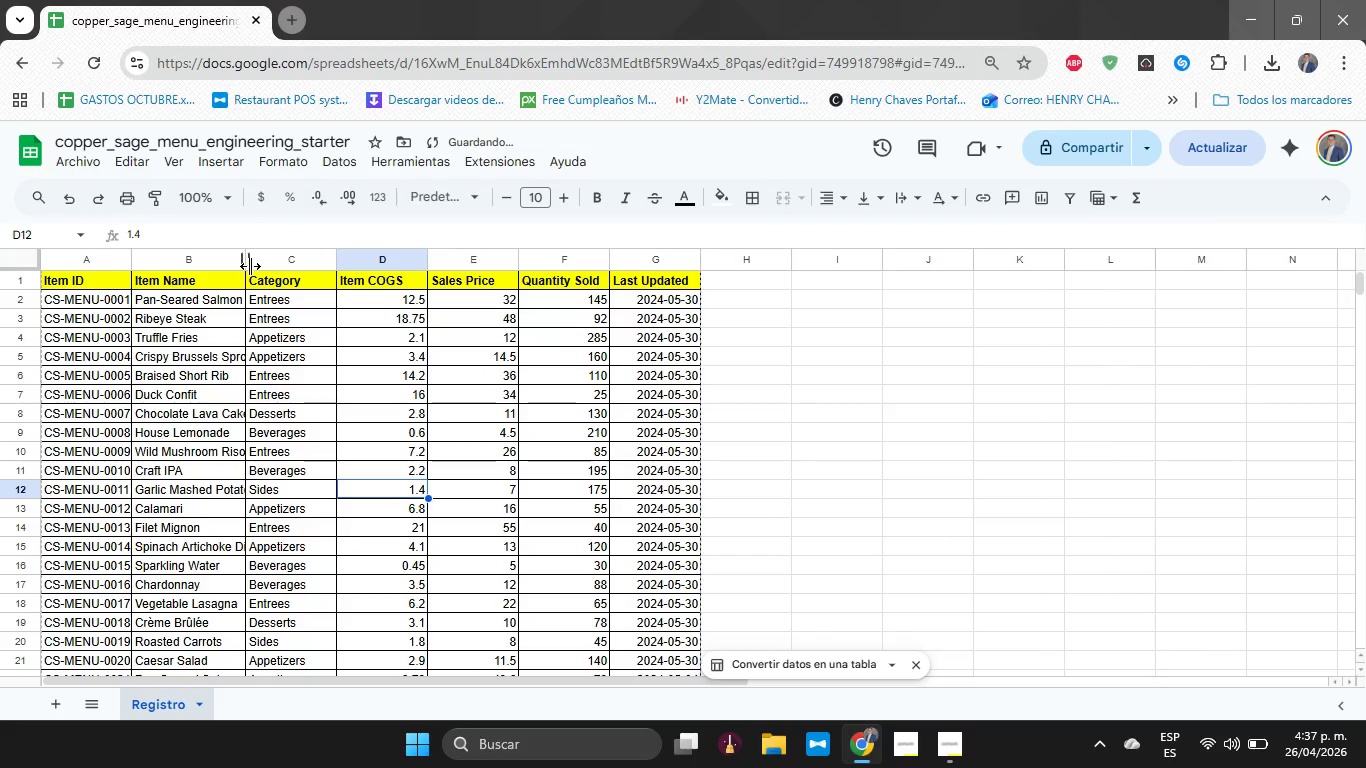 
left_click_drag(start_coordinate=[250, 266], to_coordinate=[272, 271])
 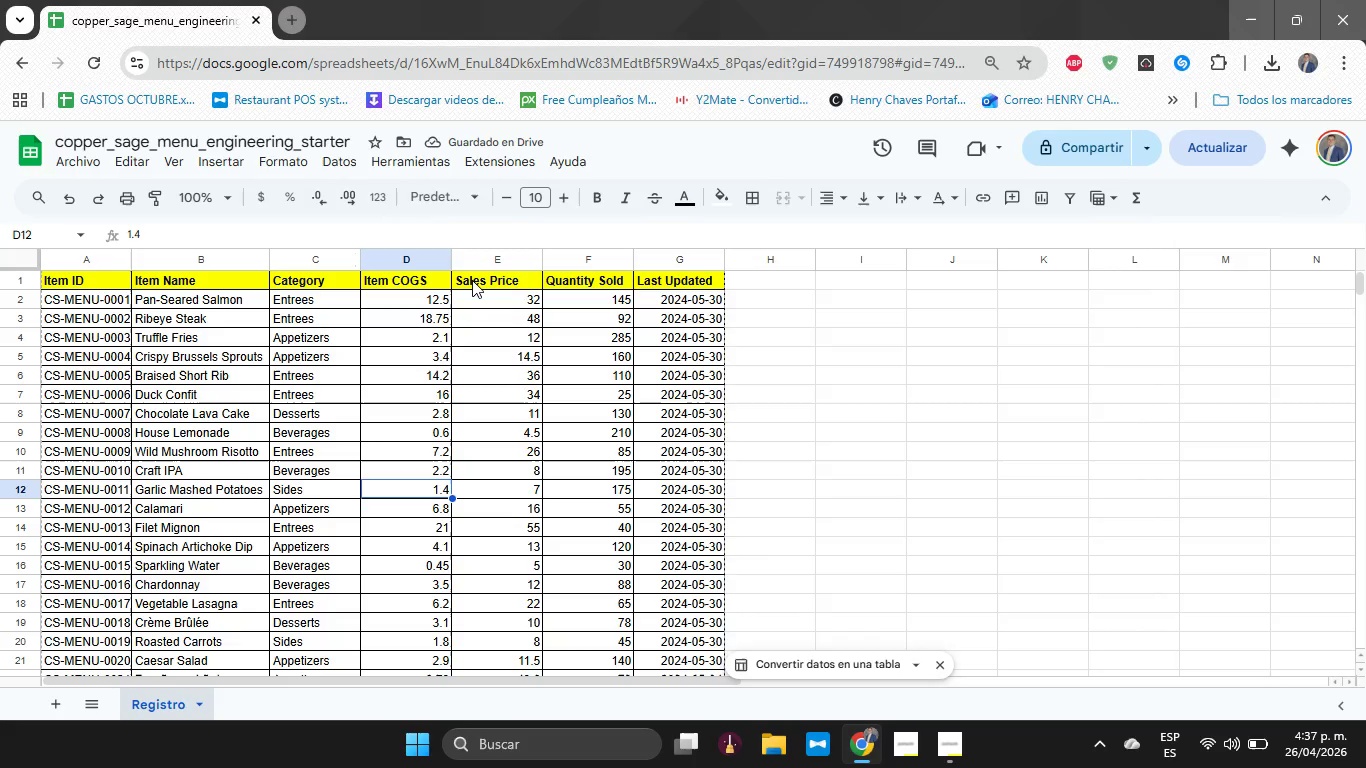 
wait(5.59)
 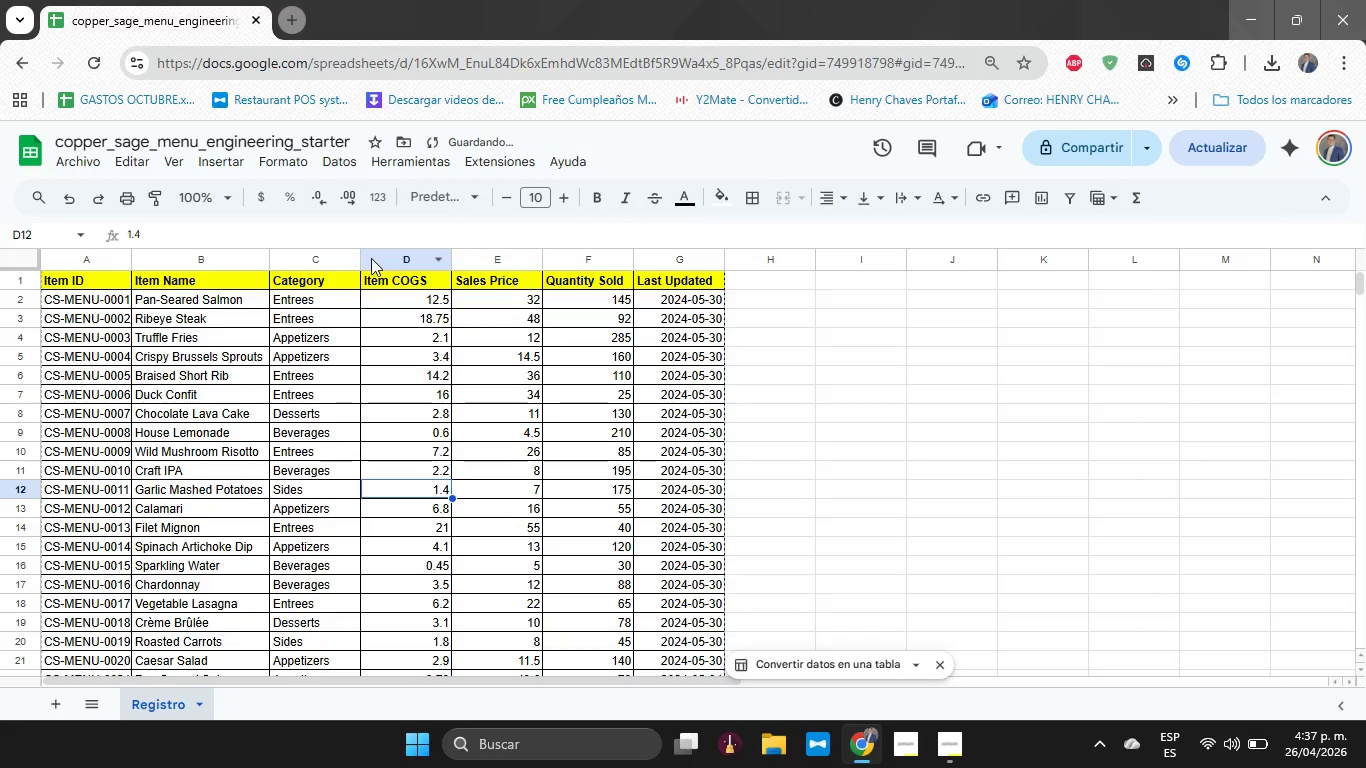 
left_click([739, 283])
 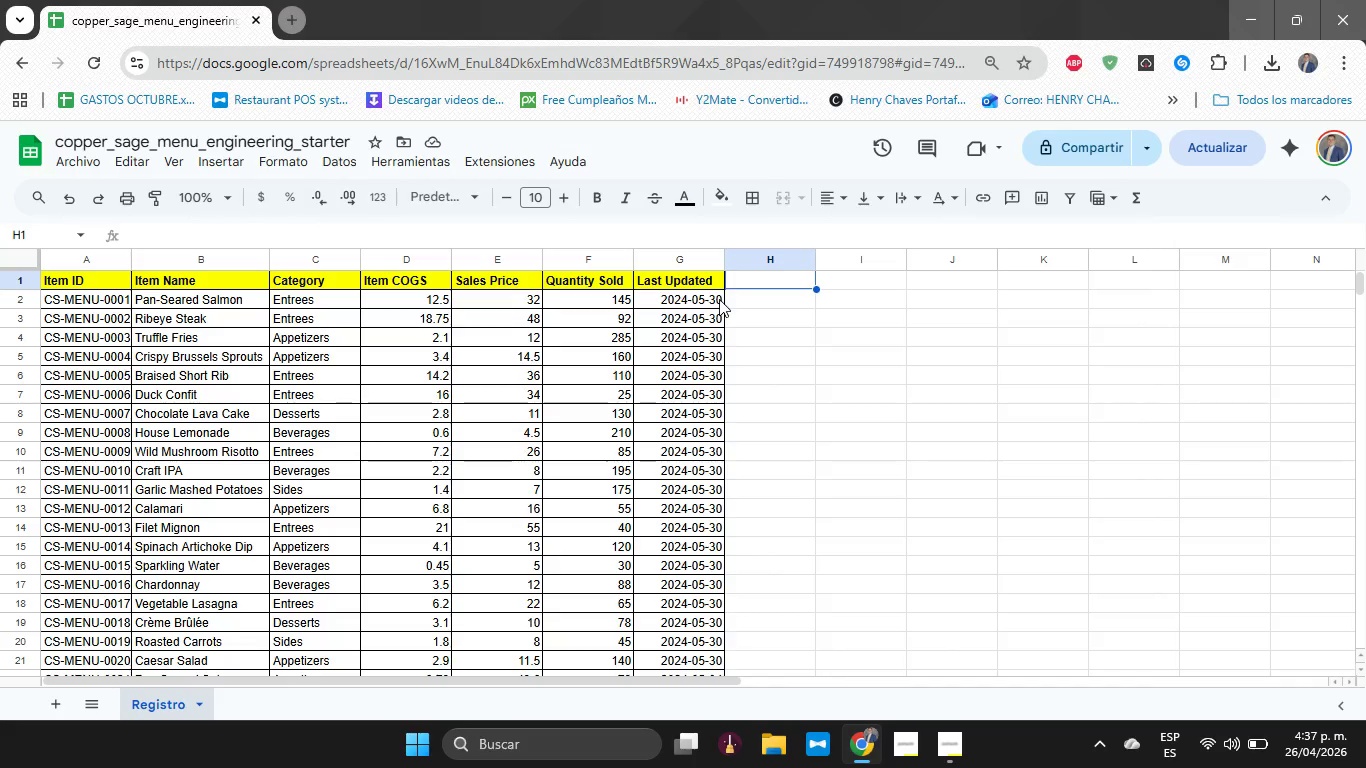 
wait(5.2)
 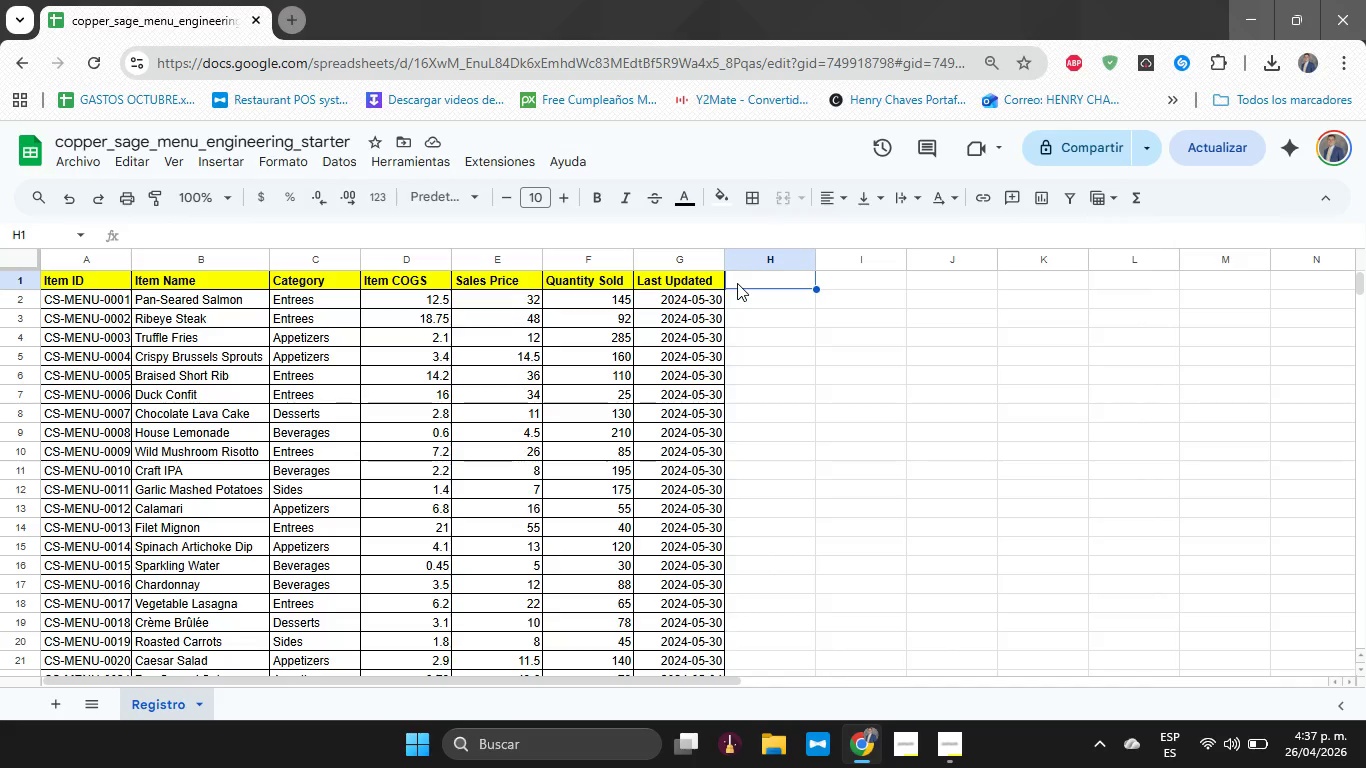 
type(M)
key(Backspace)
type(Contribution )
 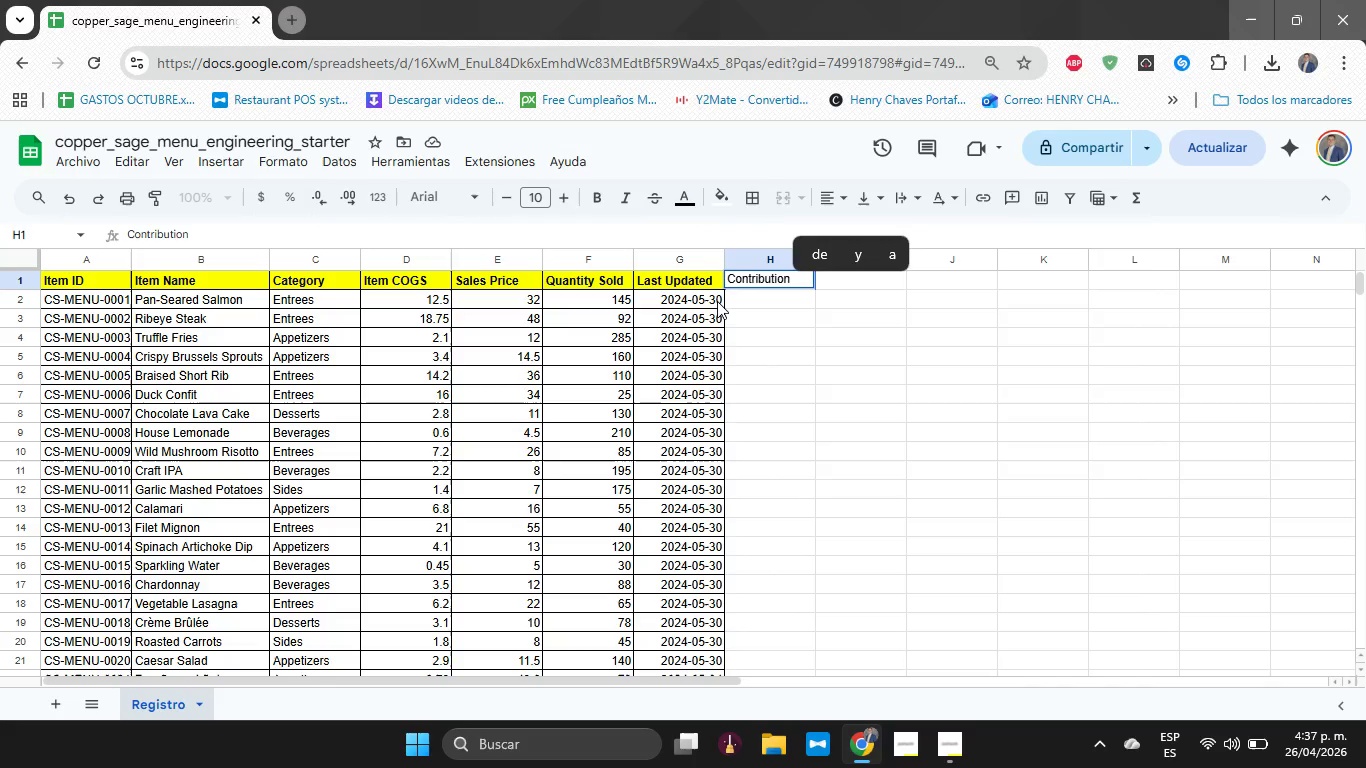 
type(Margin)
 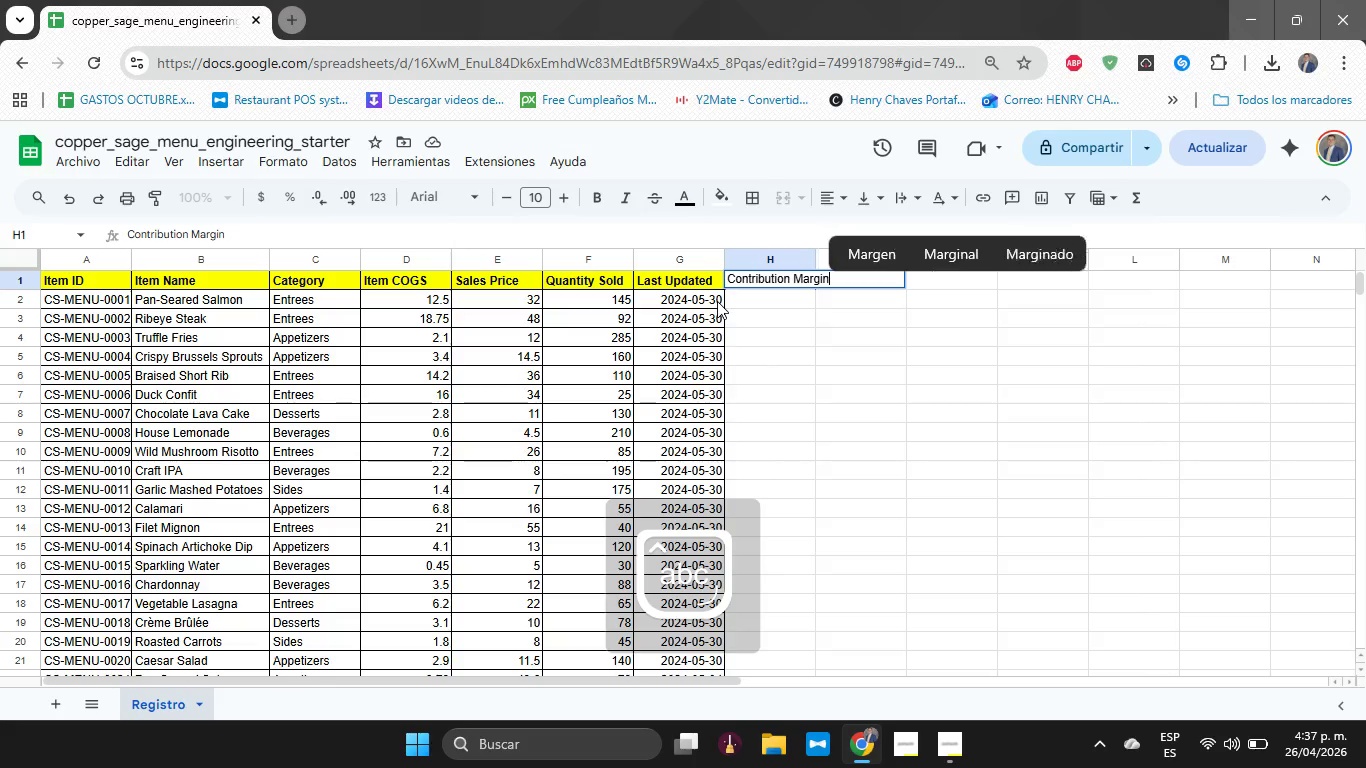 
key(Enter)
 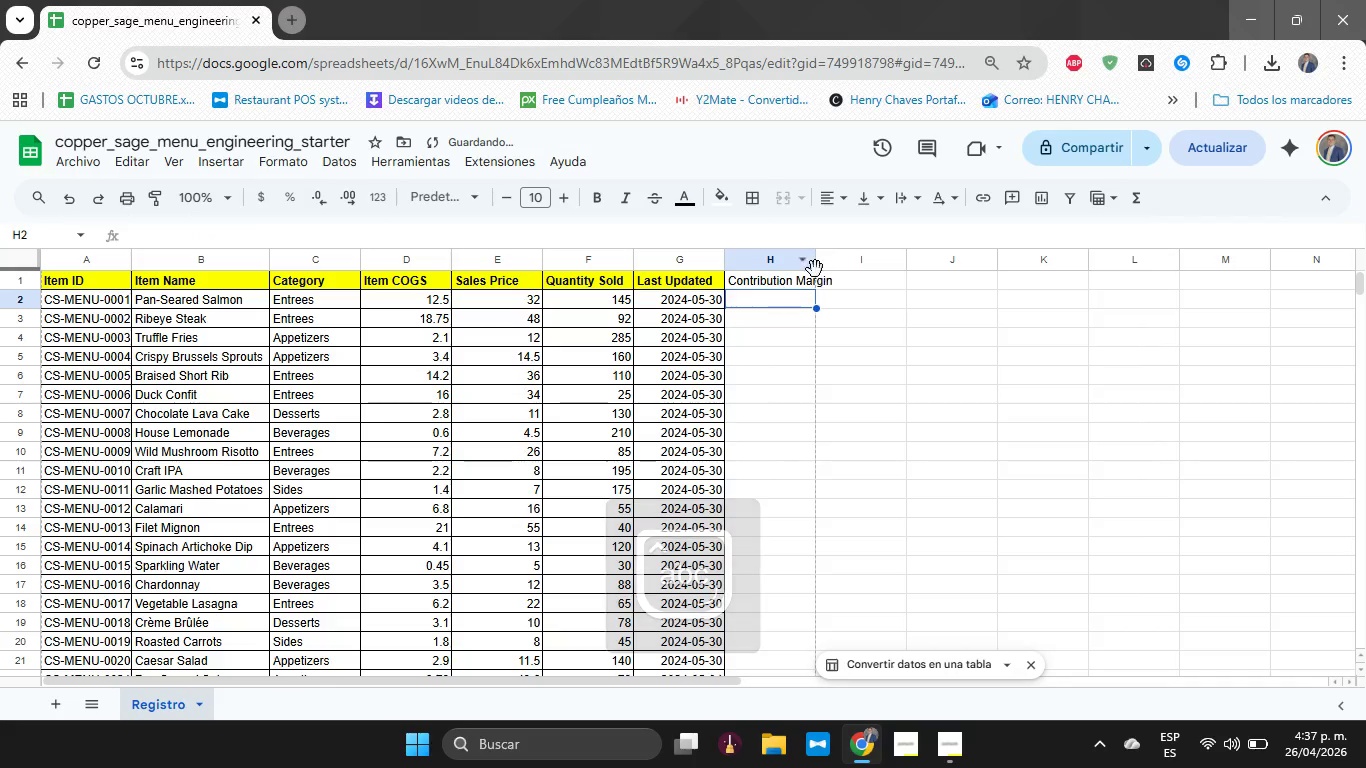 
left_click_drag(start_coordinate=[822, 259], to_coordinate=[839, 262])
 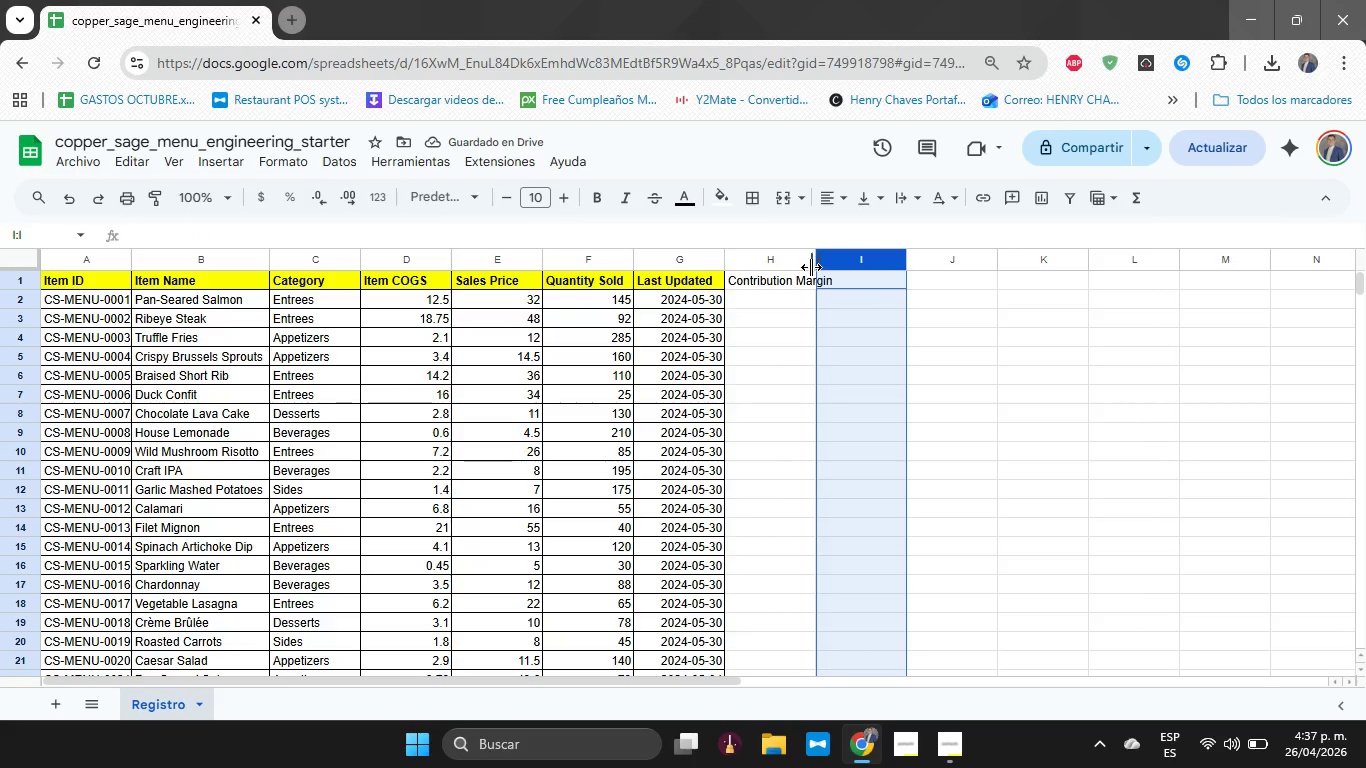 
left_click([811, 267])
 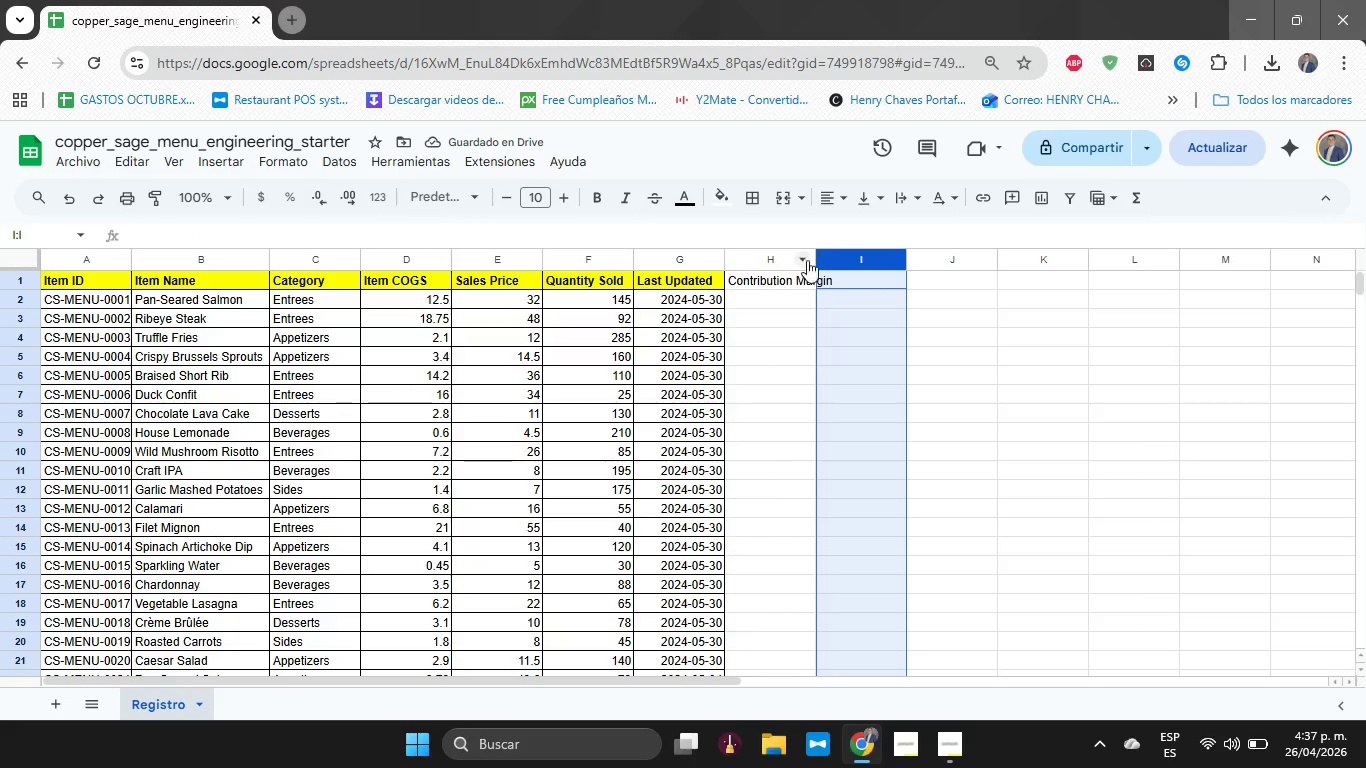 
left_click([802, 260])
 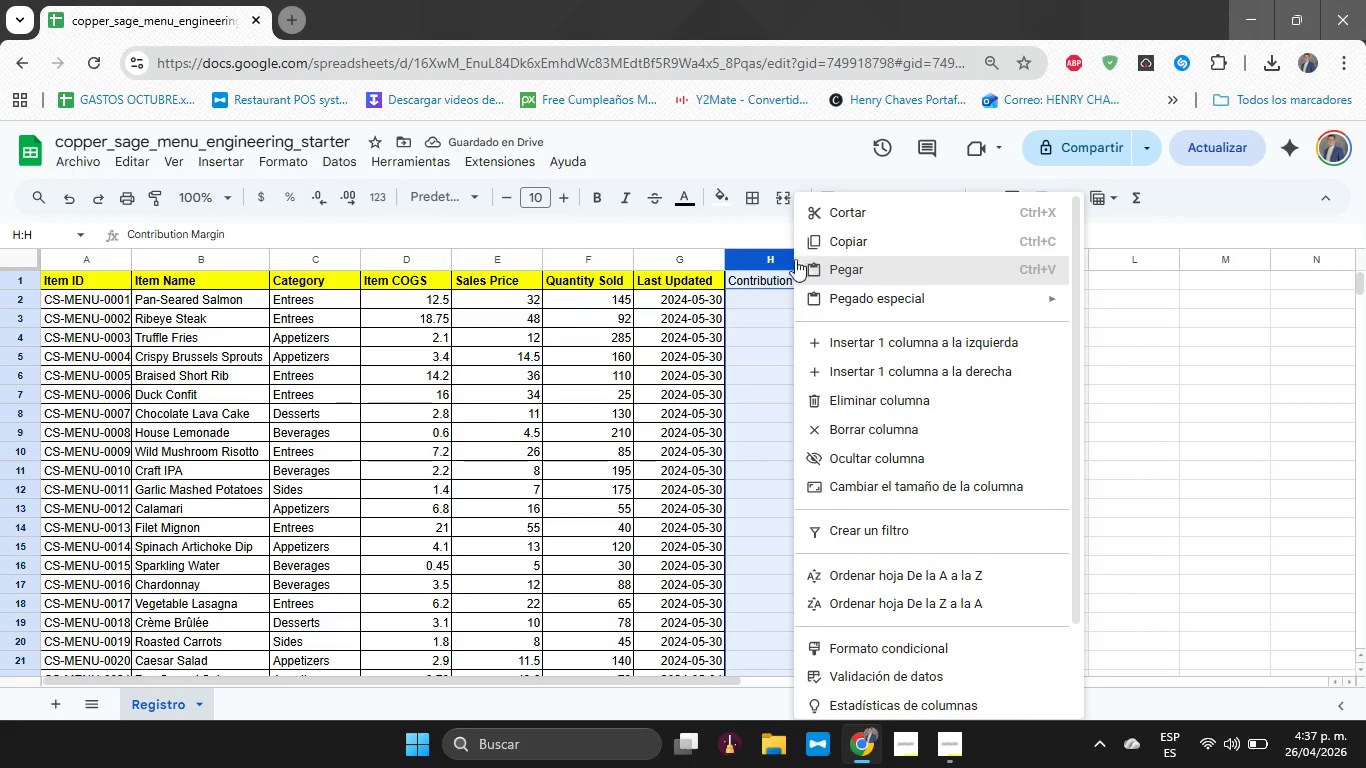 
left_click([766, 263])
 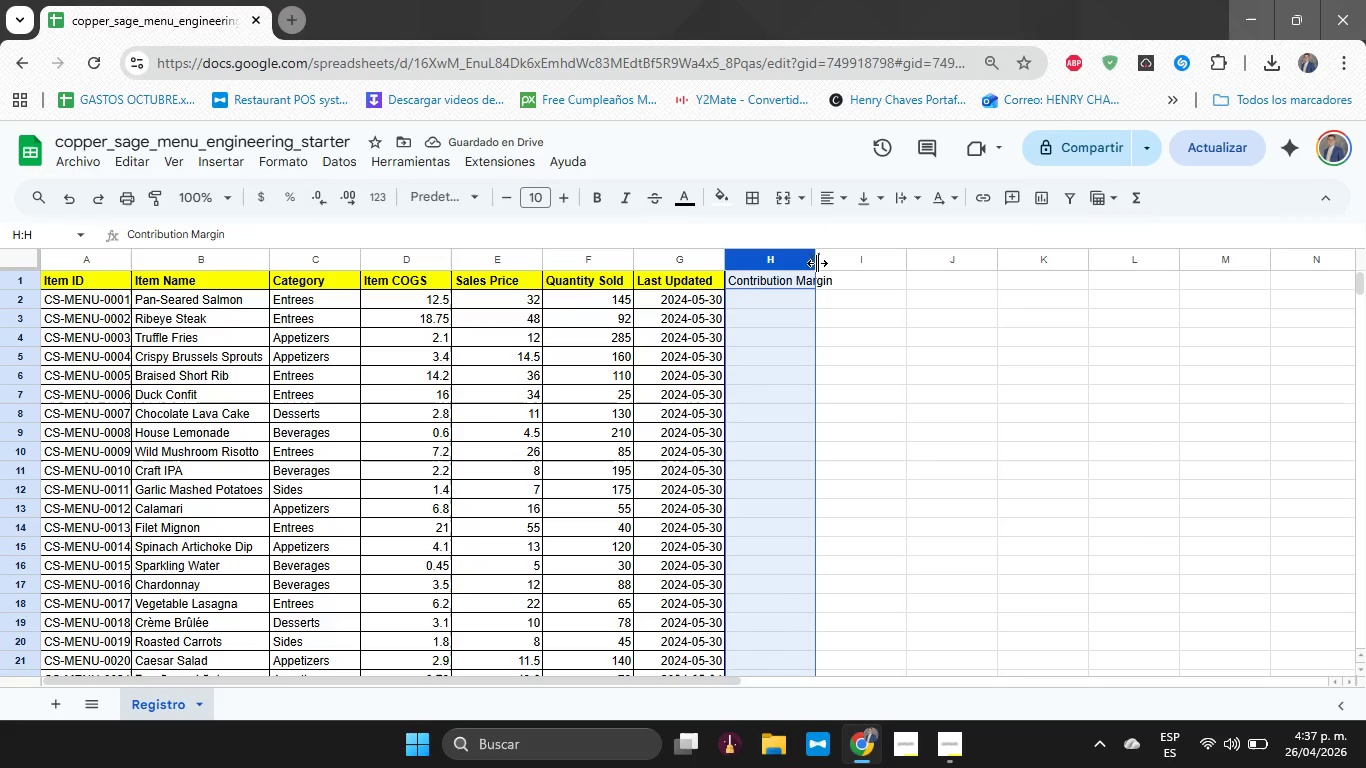 
left_click_drag(start_coordinate=[818, 264], to_coordinate=[848, 269])
 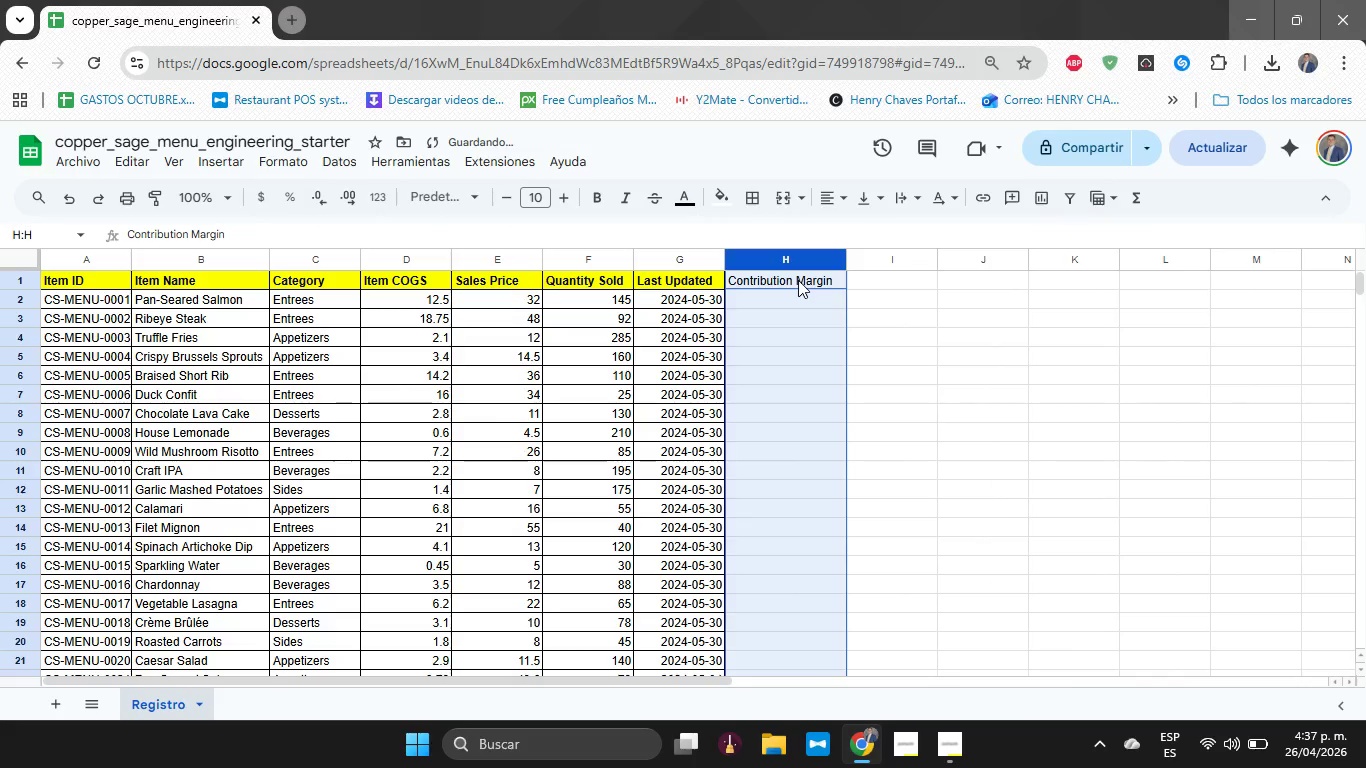 
left_click([798, 280])
 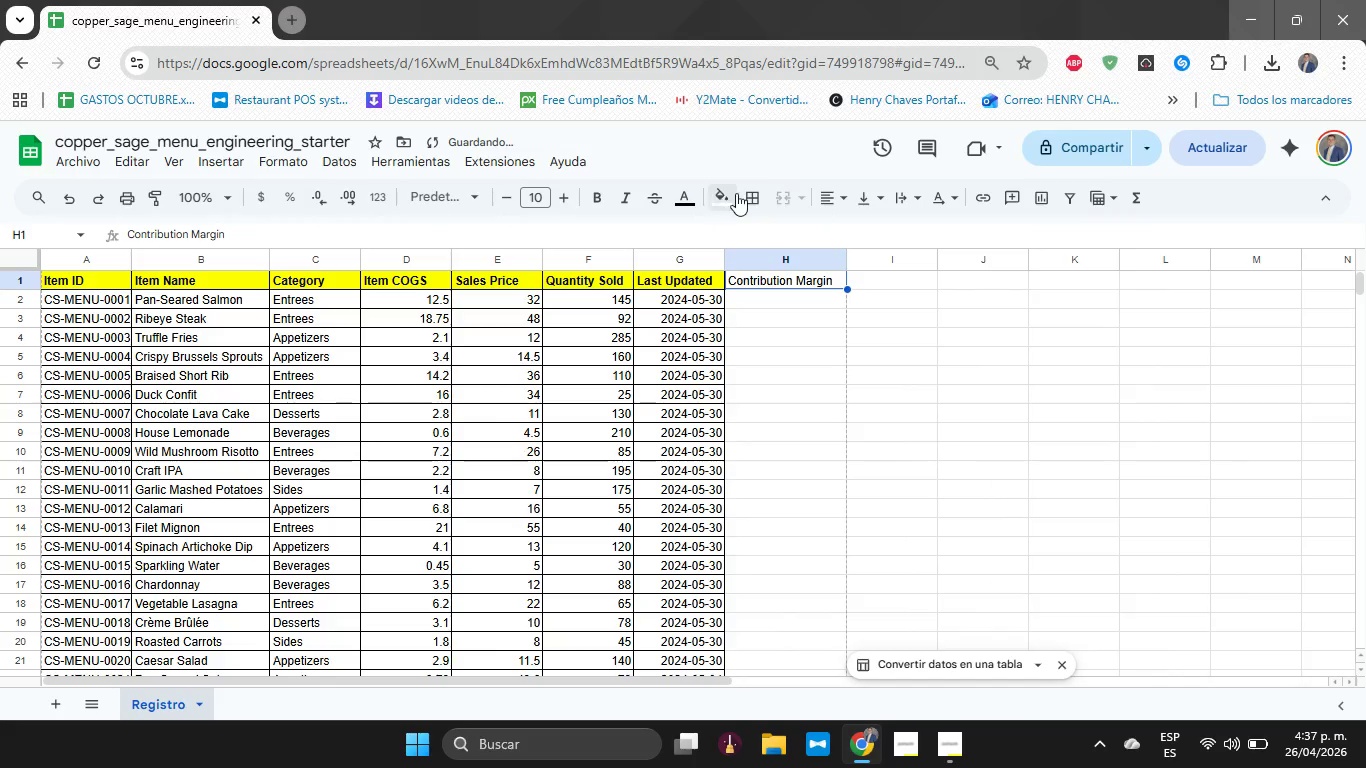 
left_click([744, 194])
 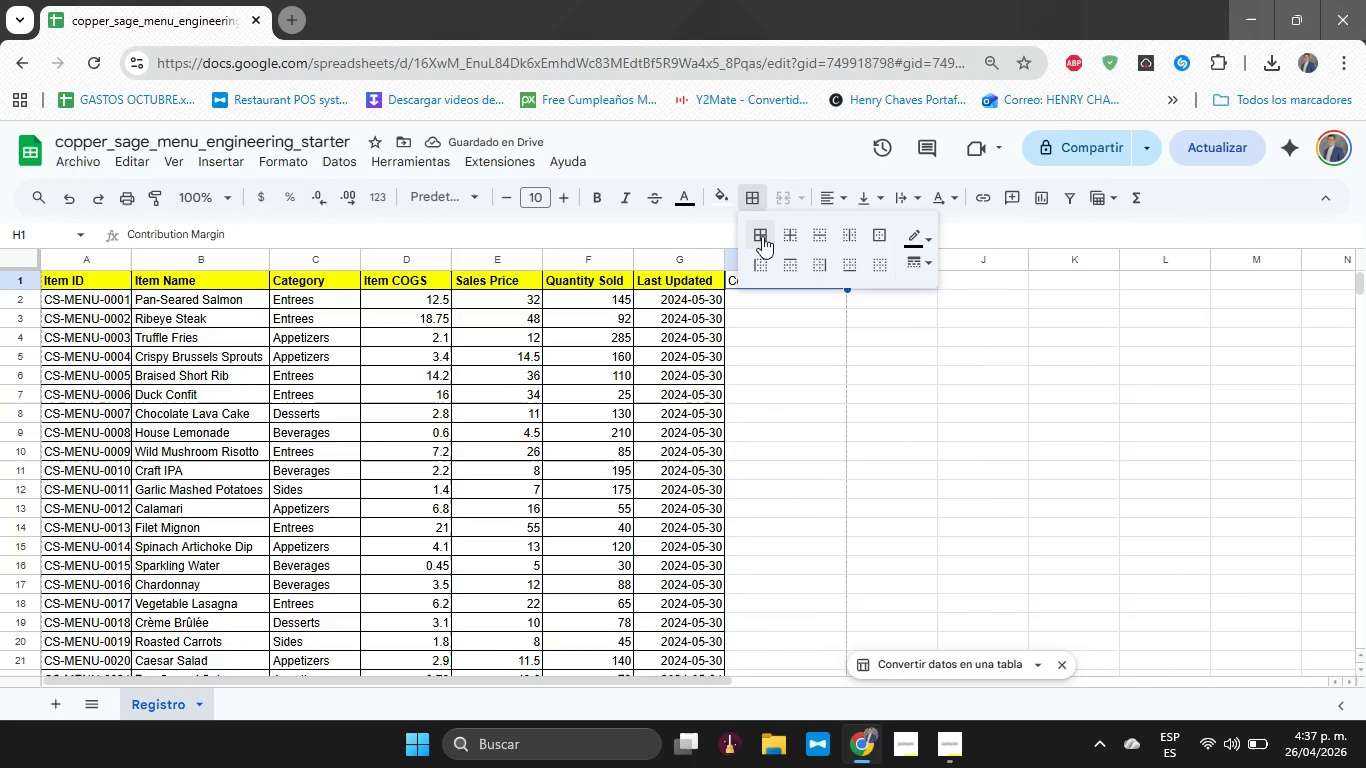 
left_click([762, 236])
 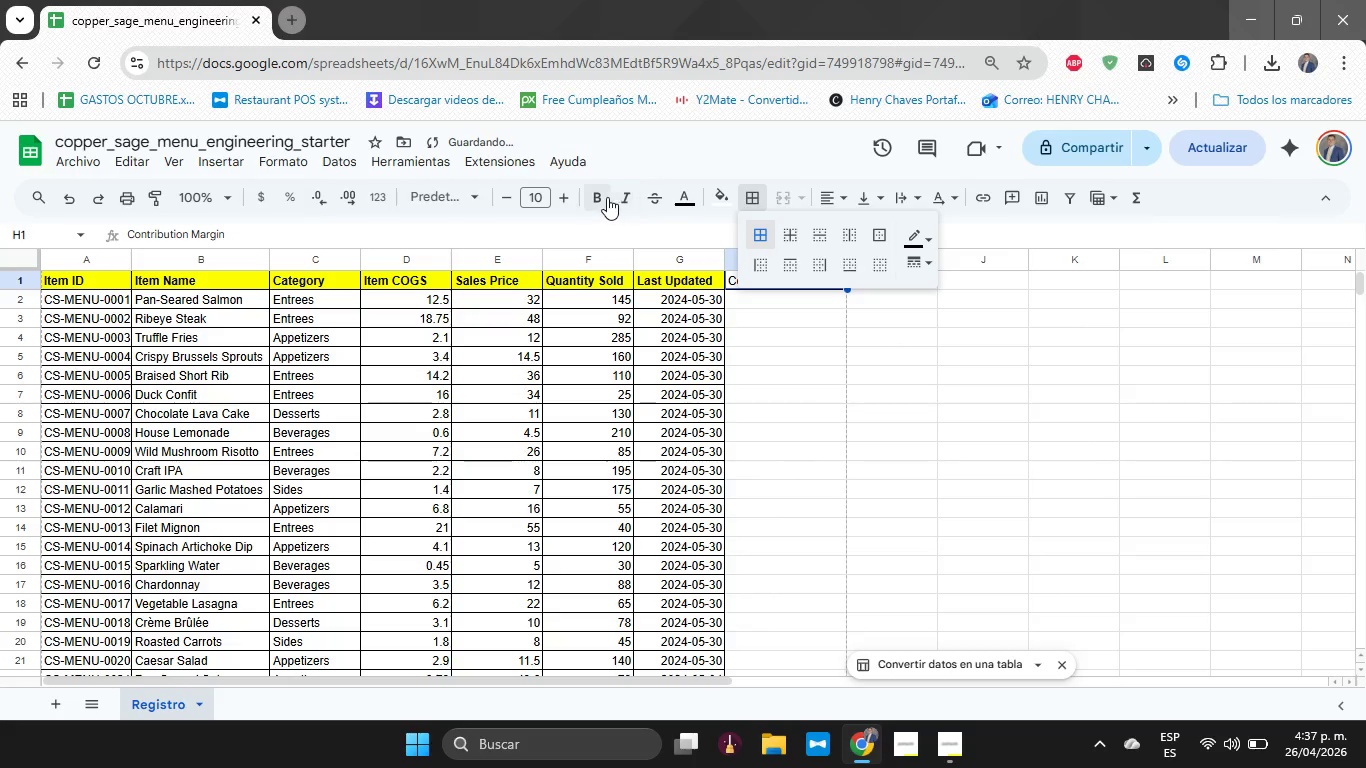 
left_click([602, 197])
 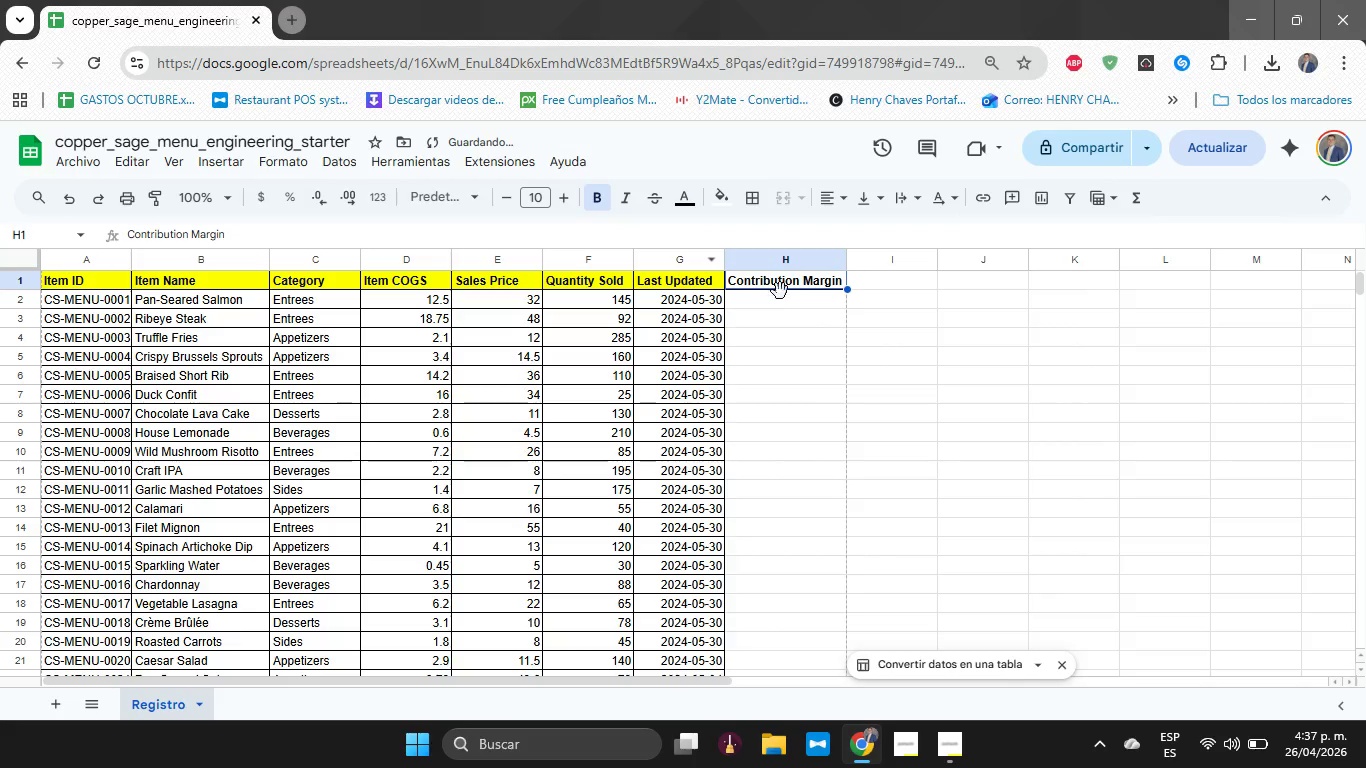 
left_click([780, 298])
 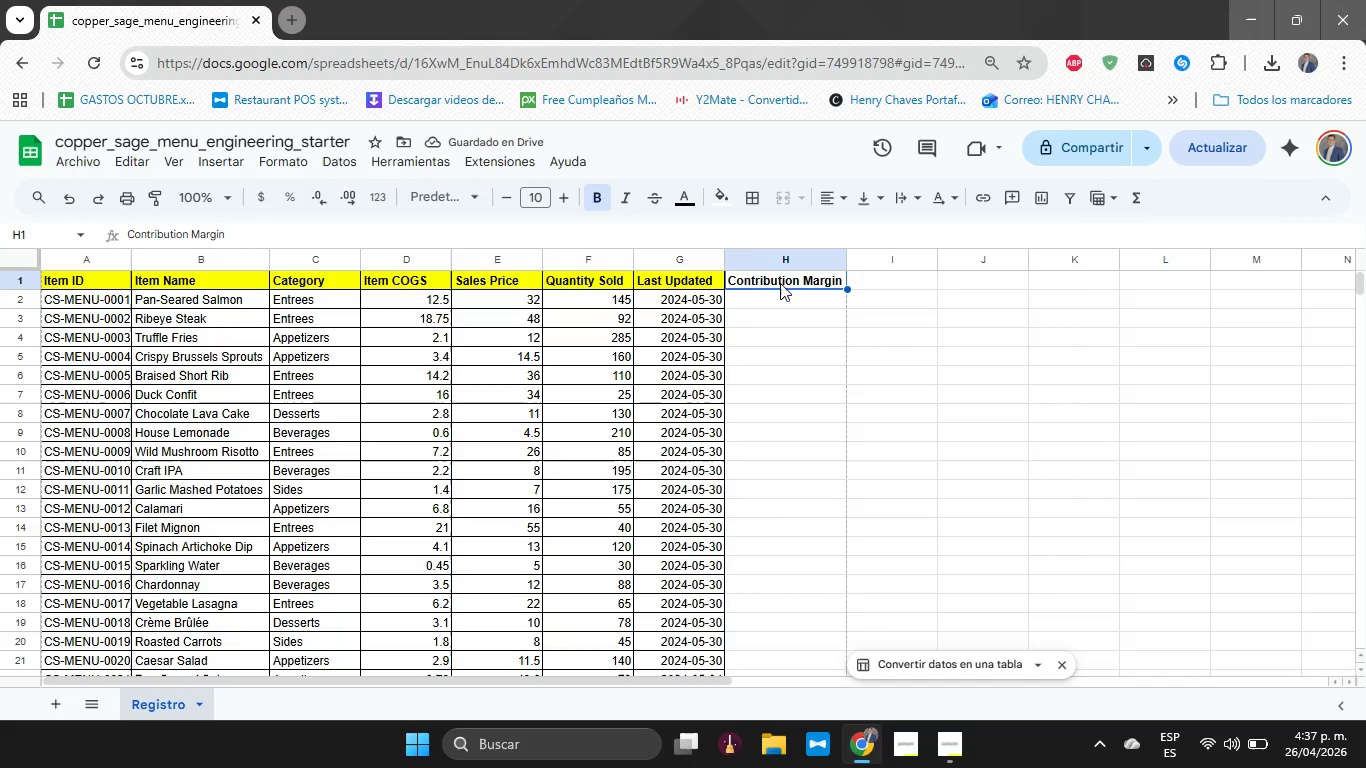 
left_click([749, 200])
 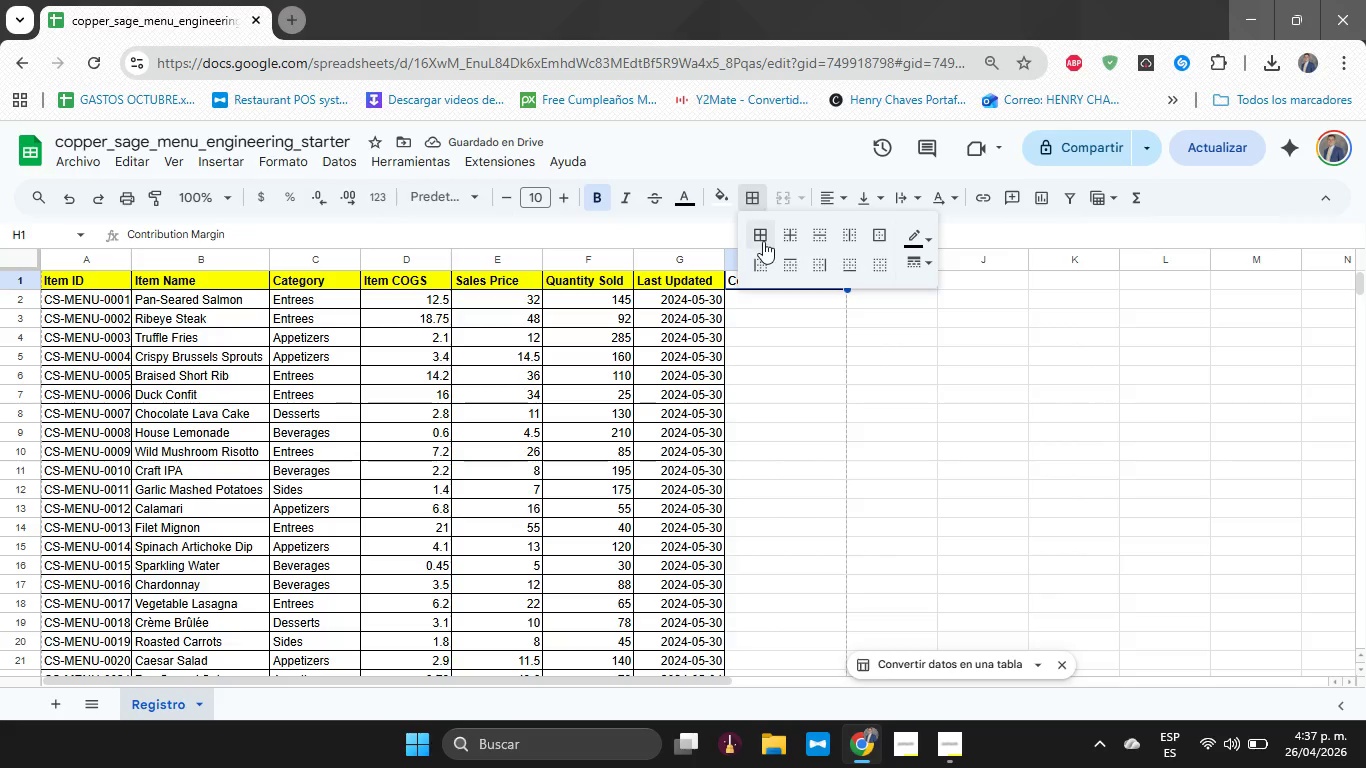 
left_click([763, 241])
 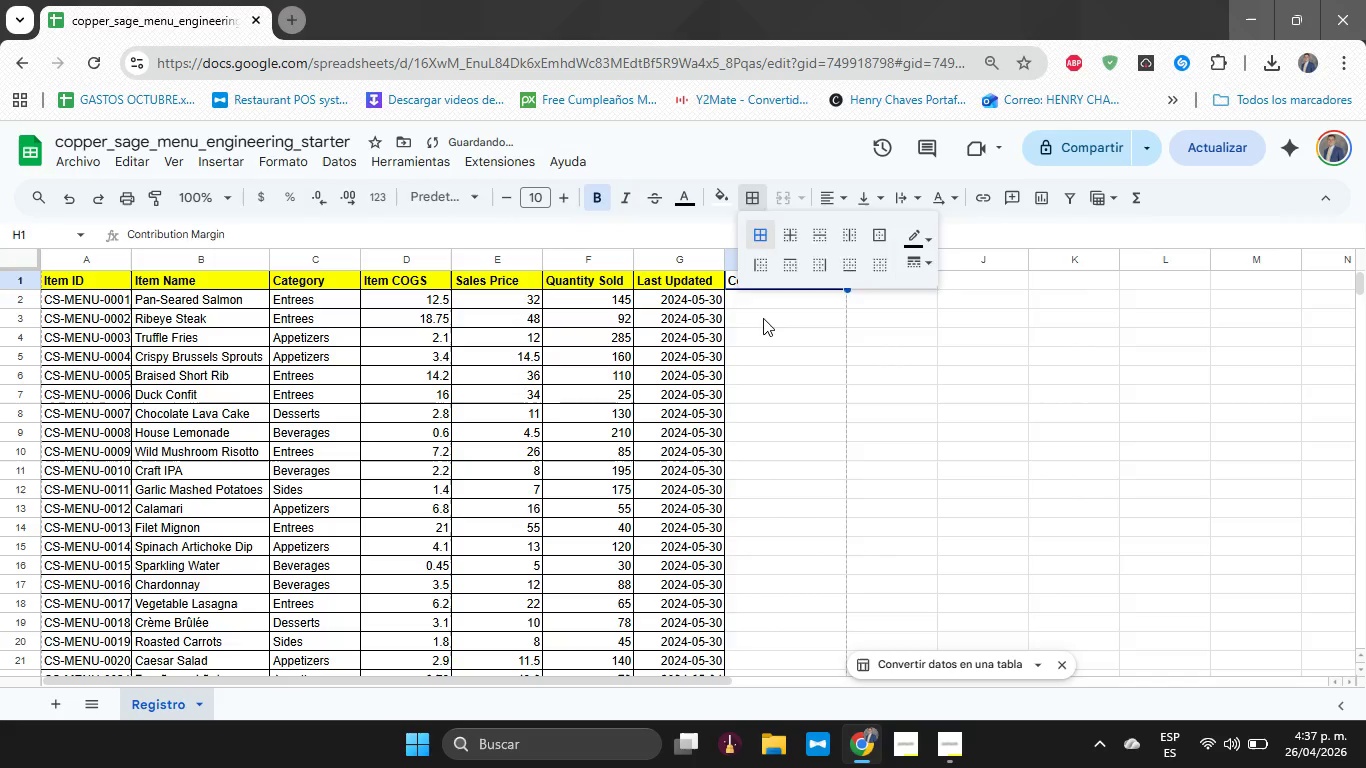 
left_click([763, 318])
 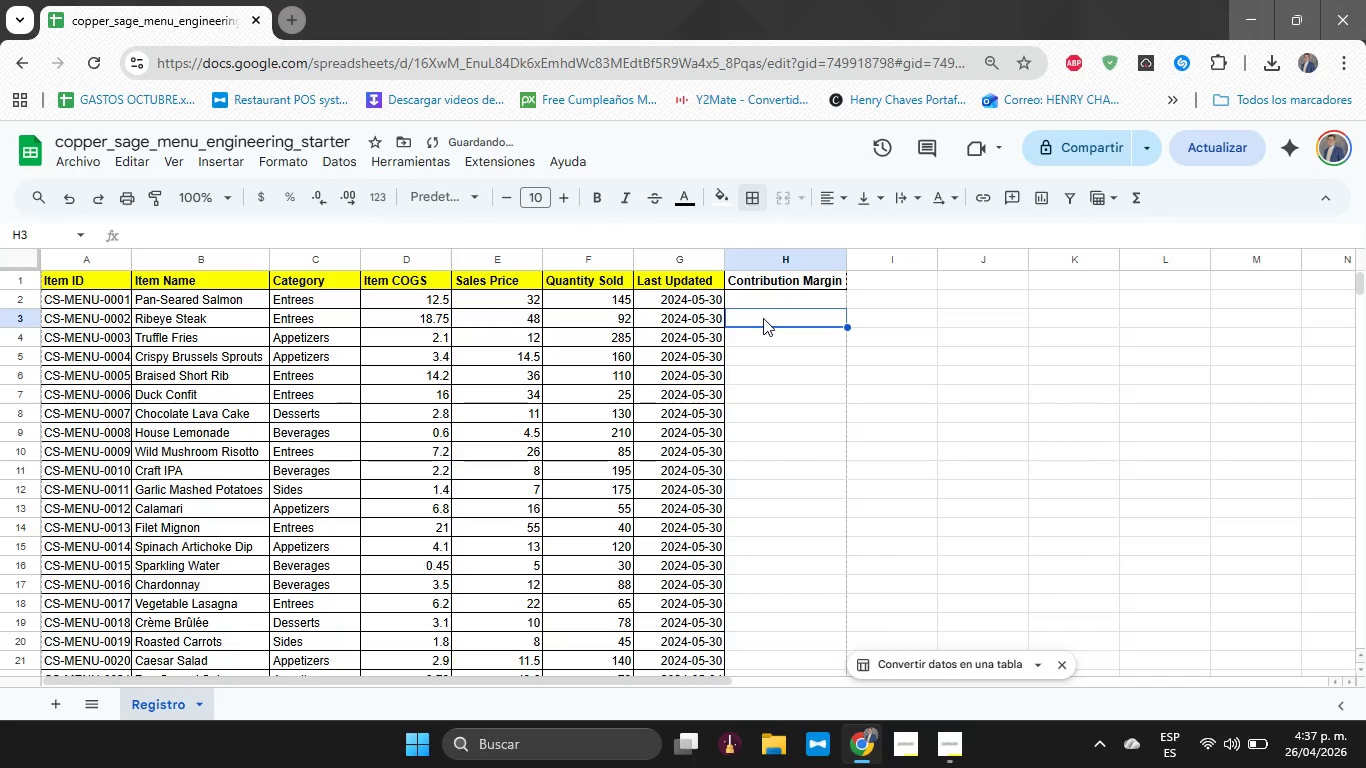 
key(Control+A)
 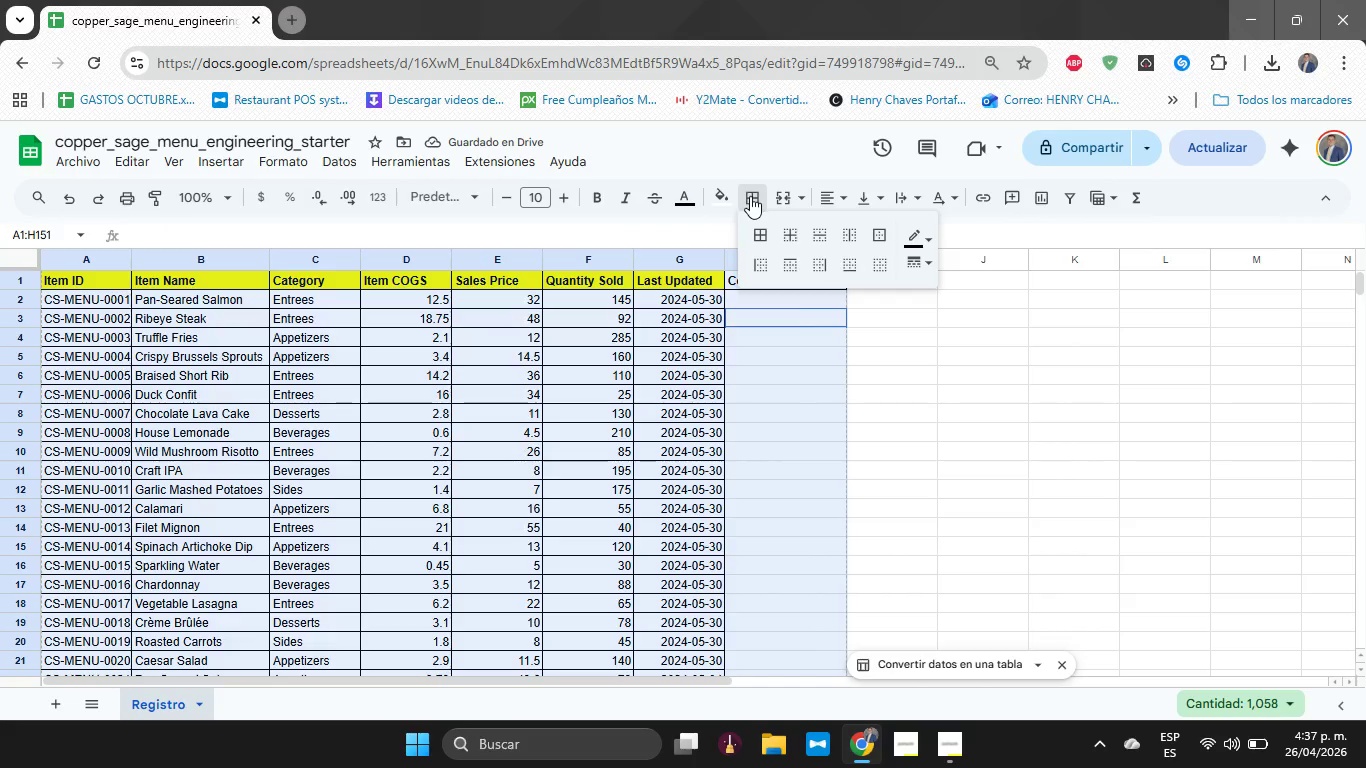 
double_click([760, 229])
 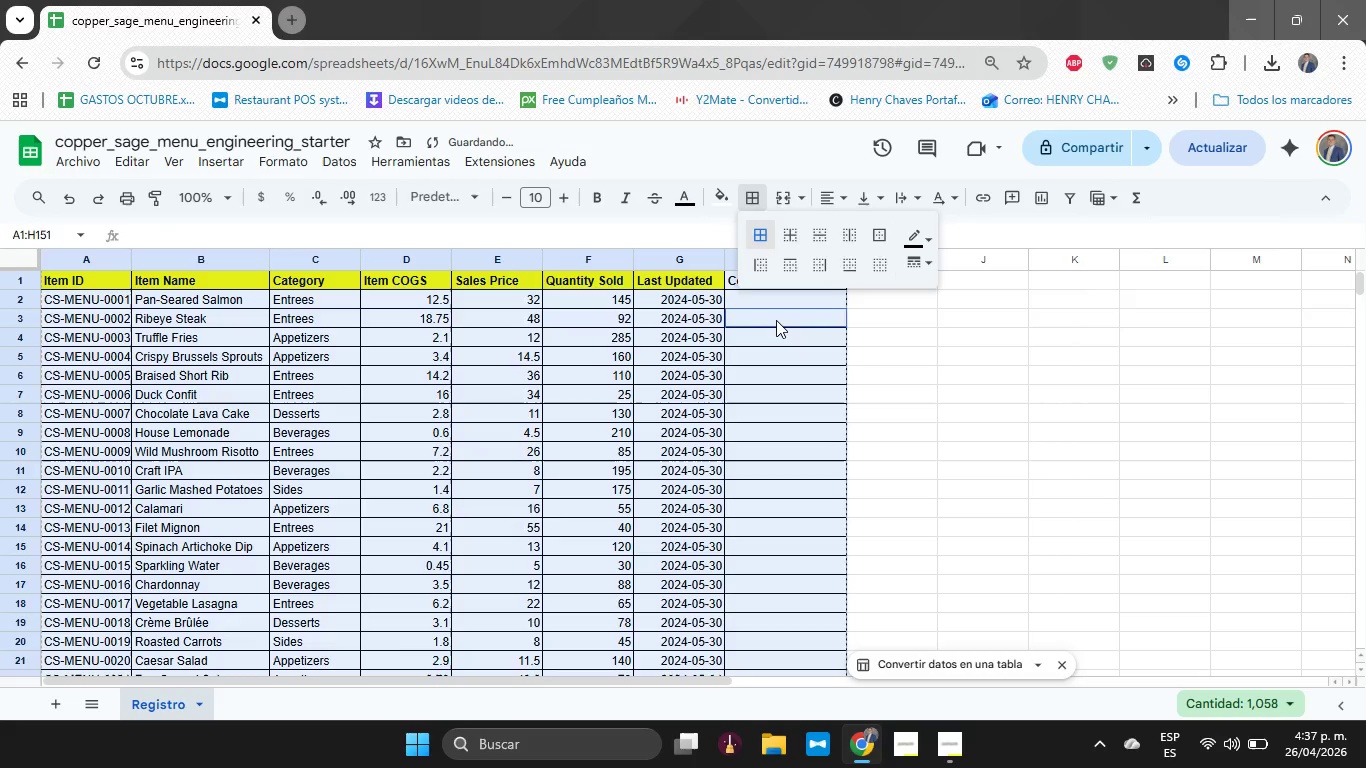 
double_click([766, 278])
 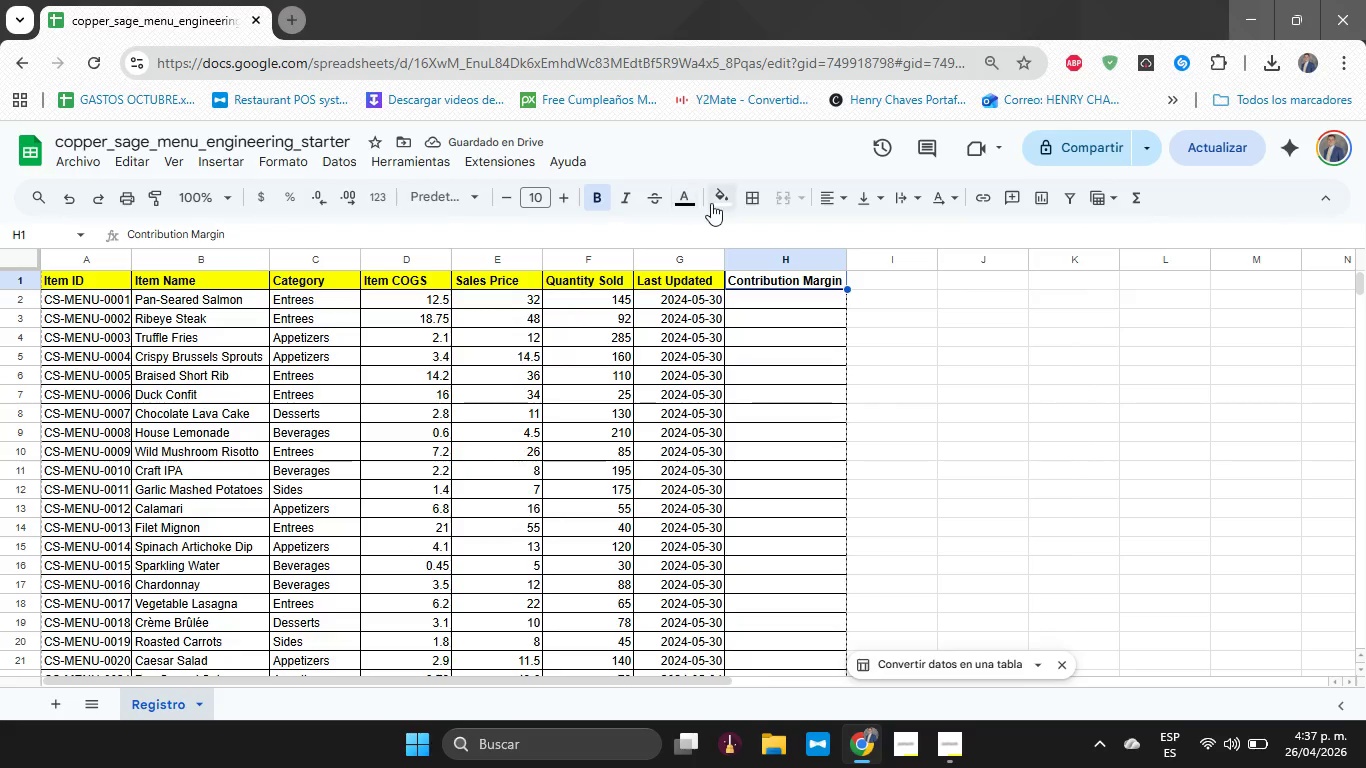 
left_click([711, 203])
 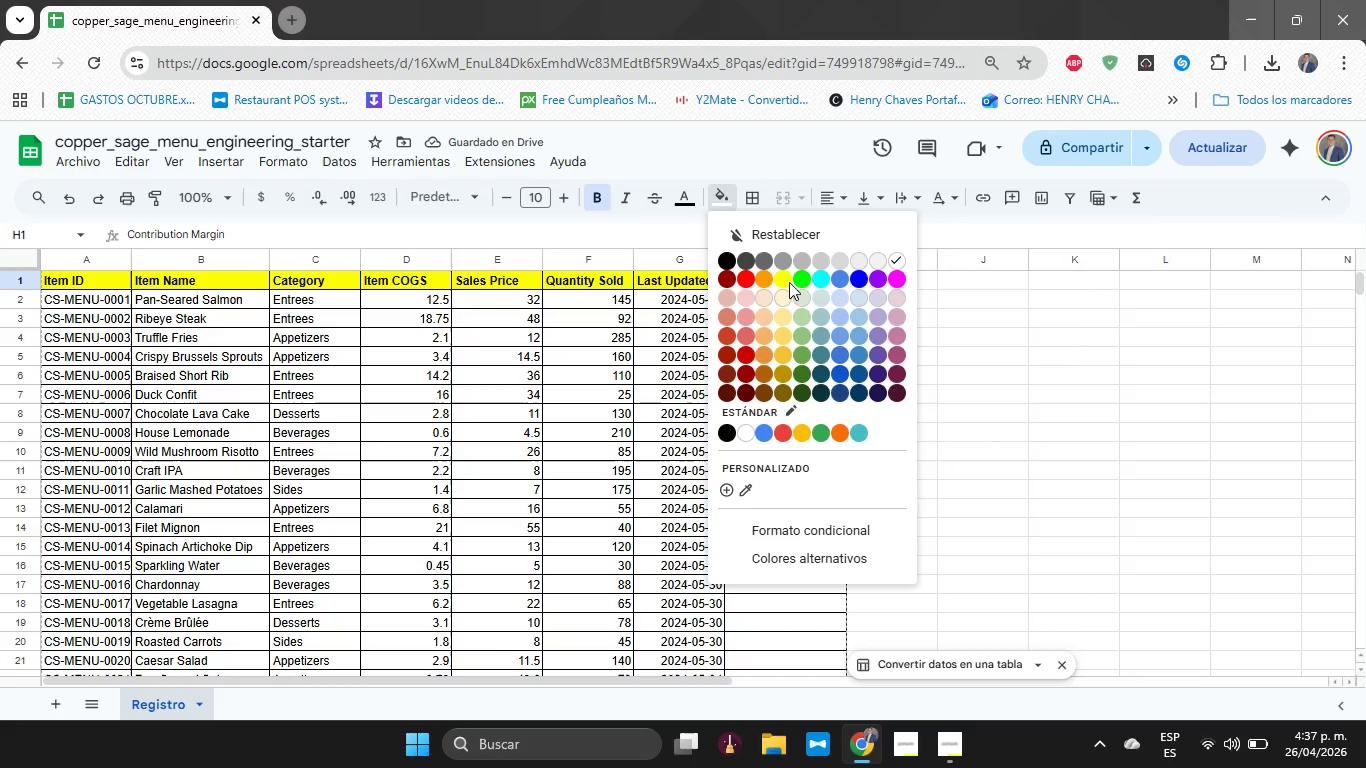 
left_click([784, 280])
 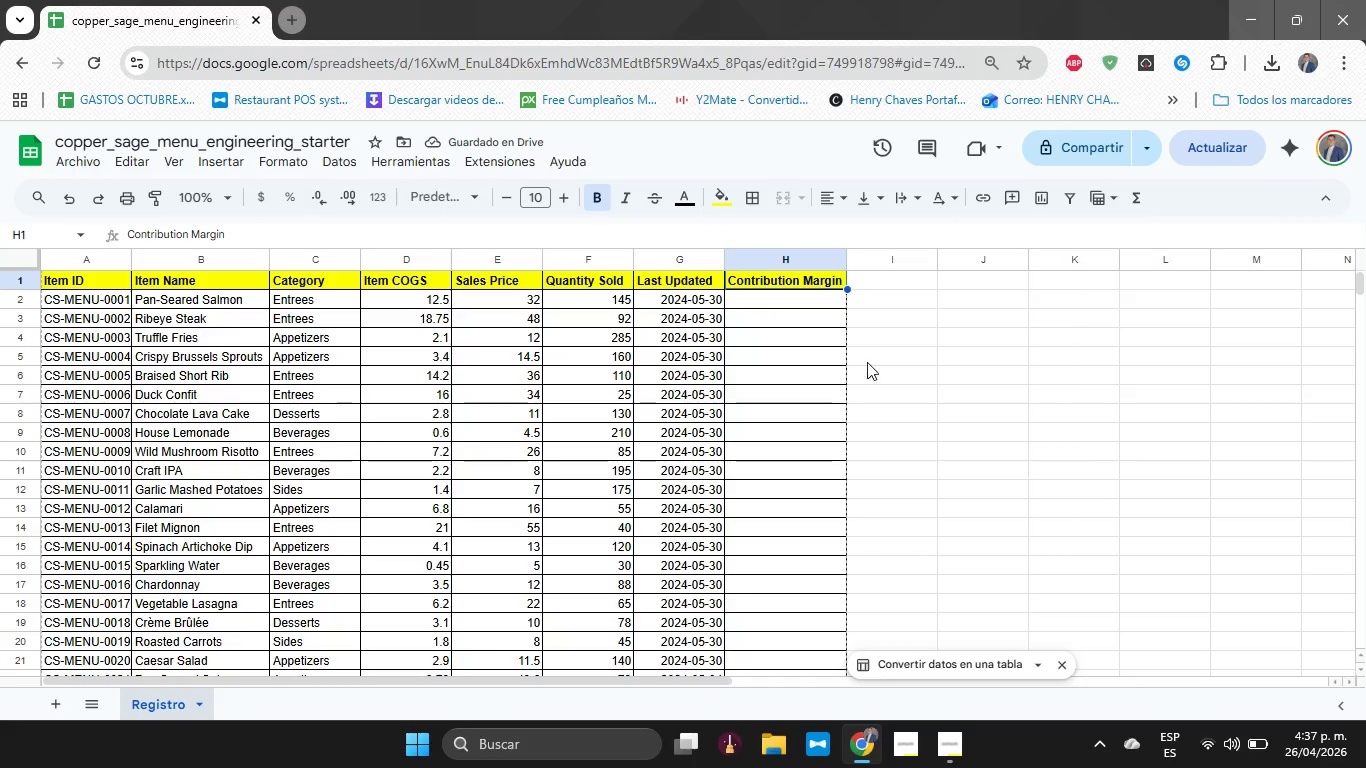 
left_click([914, 281])
 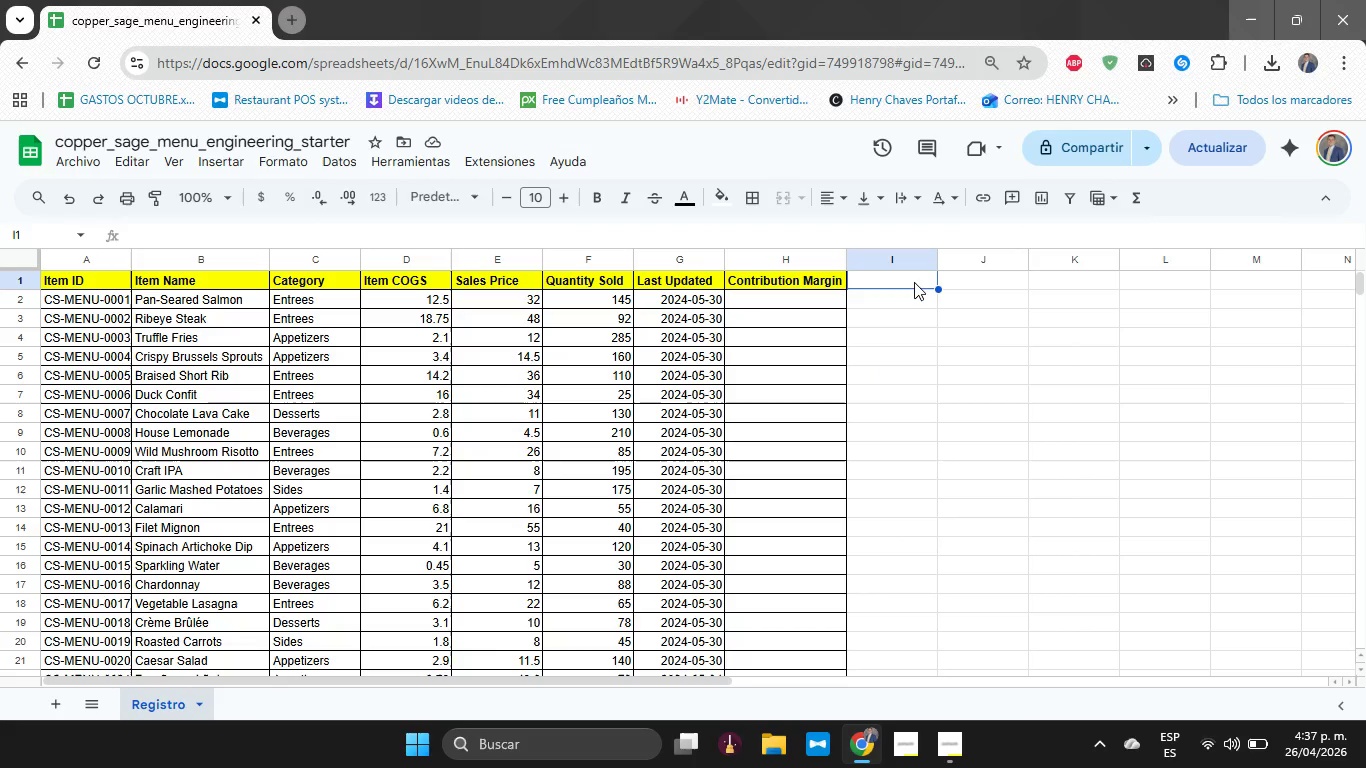 
type(Food cOS)
key(Backspace)
key(Backspace)
key(Backspace)
type(Cost %)
 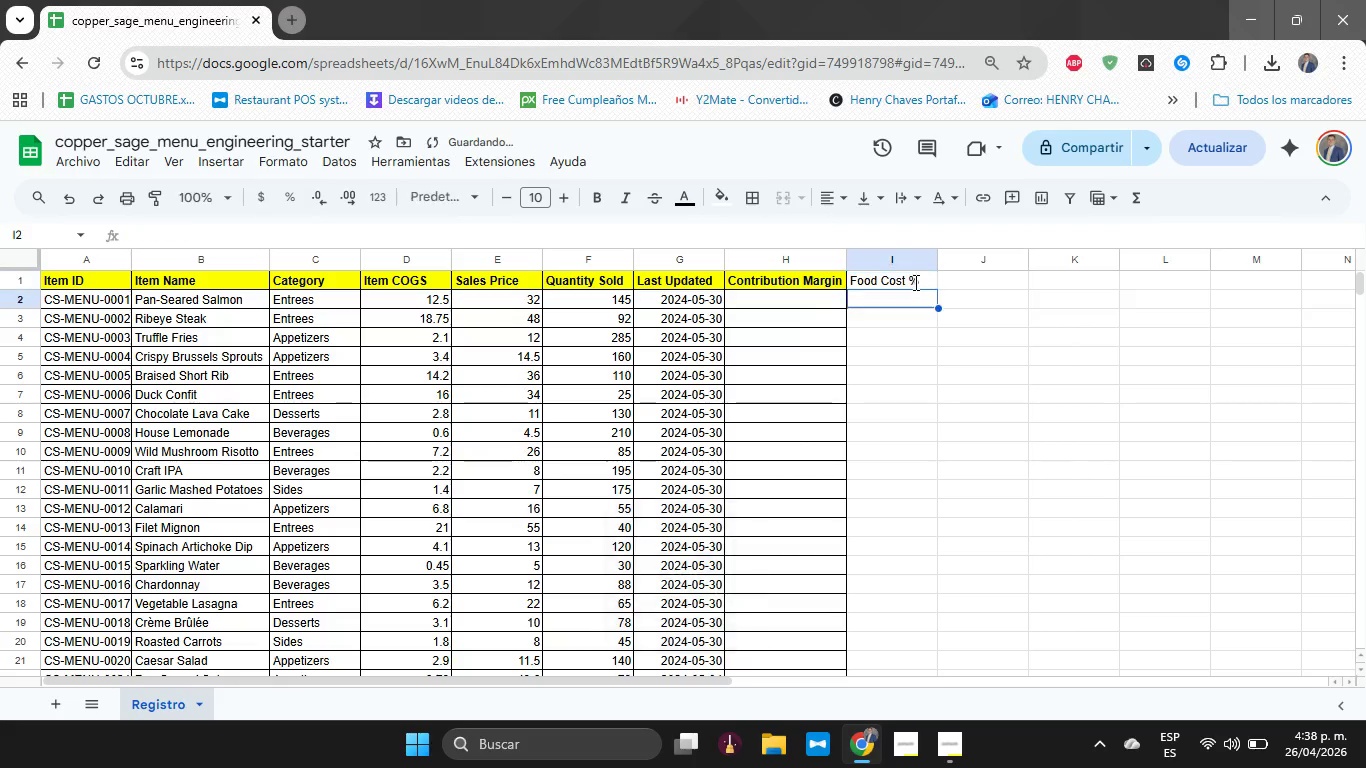 
 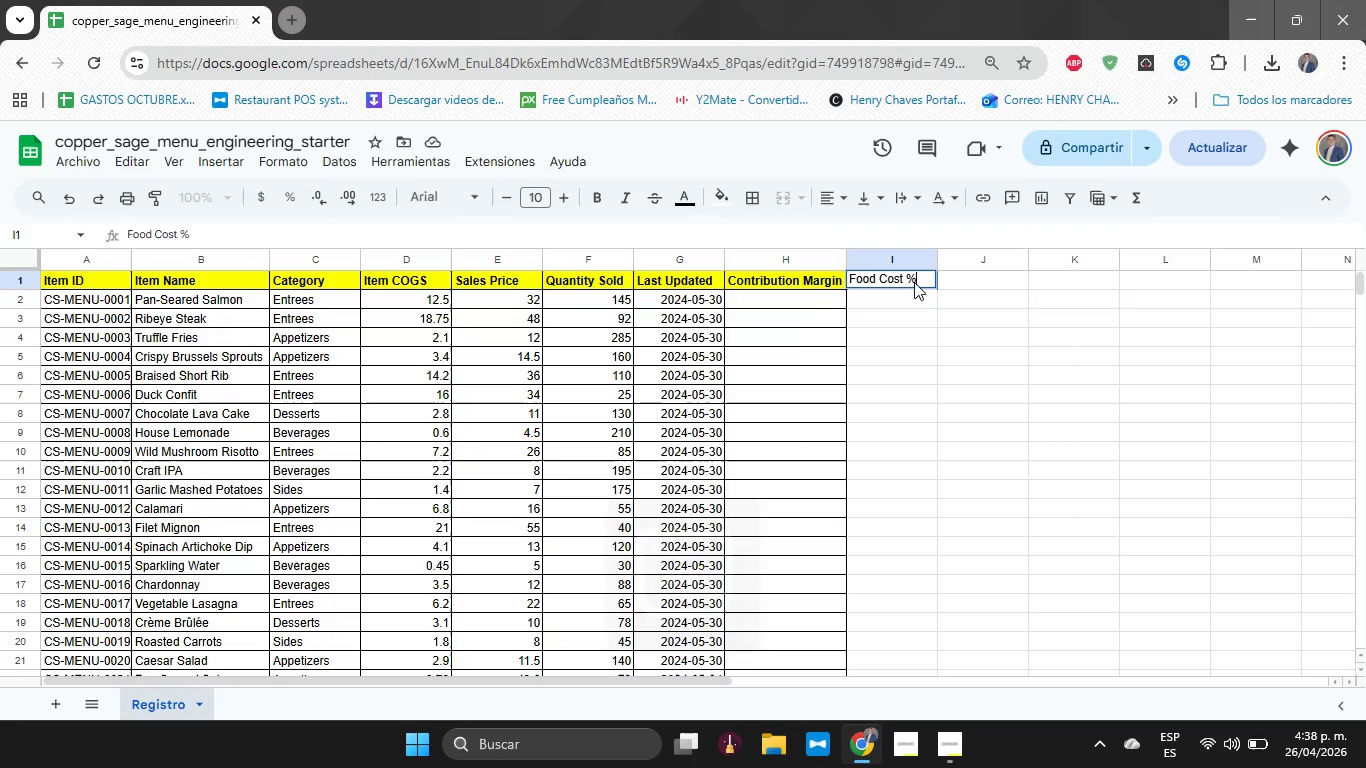 
key(Enter)
 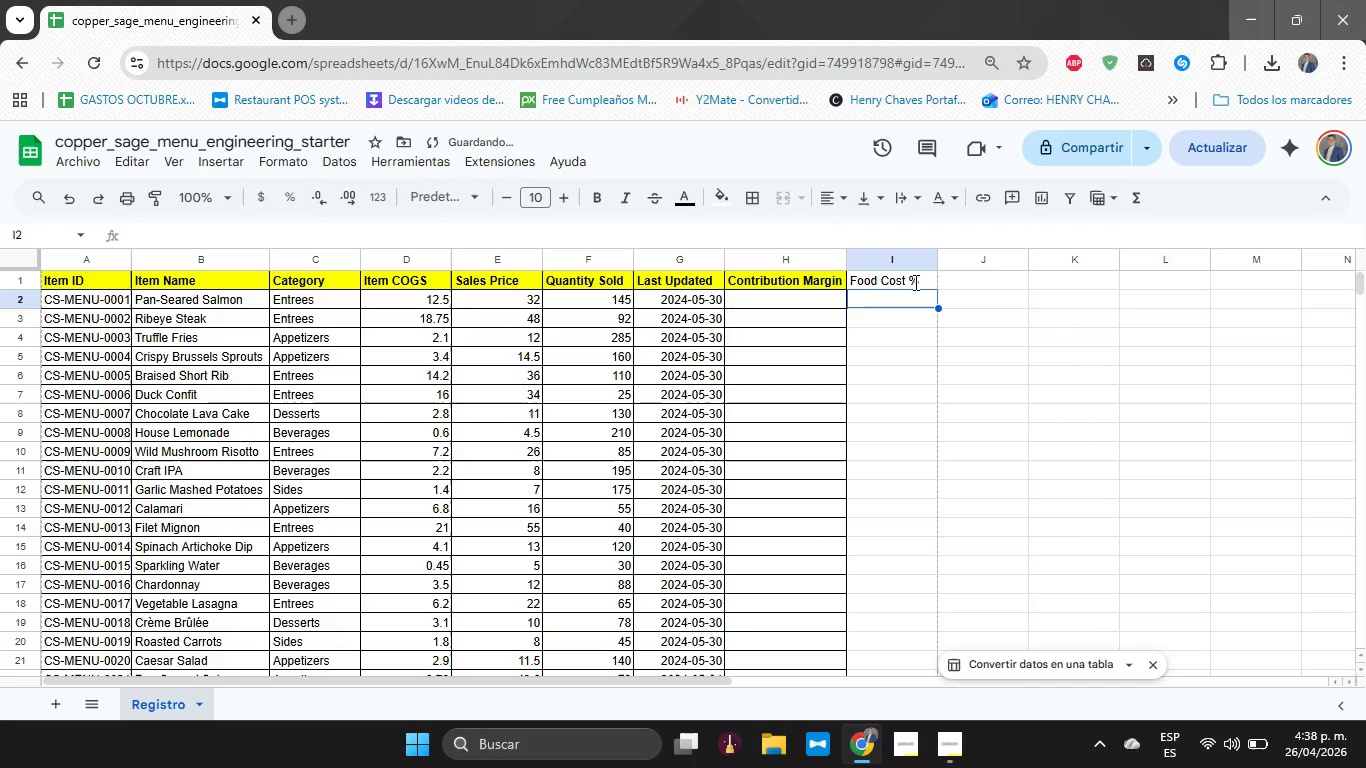 
key(ArrowUp)
 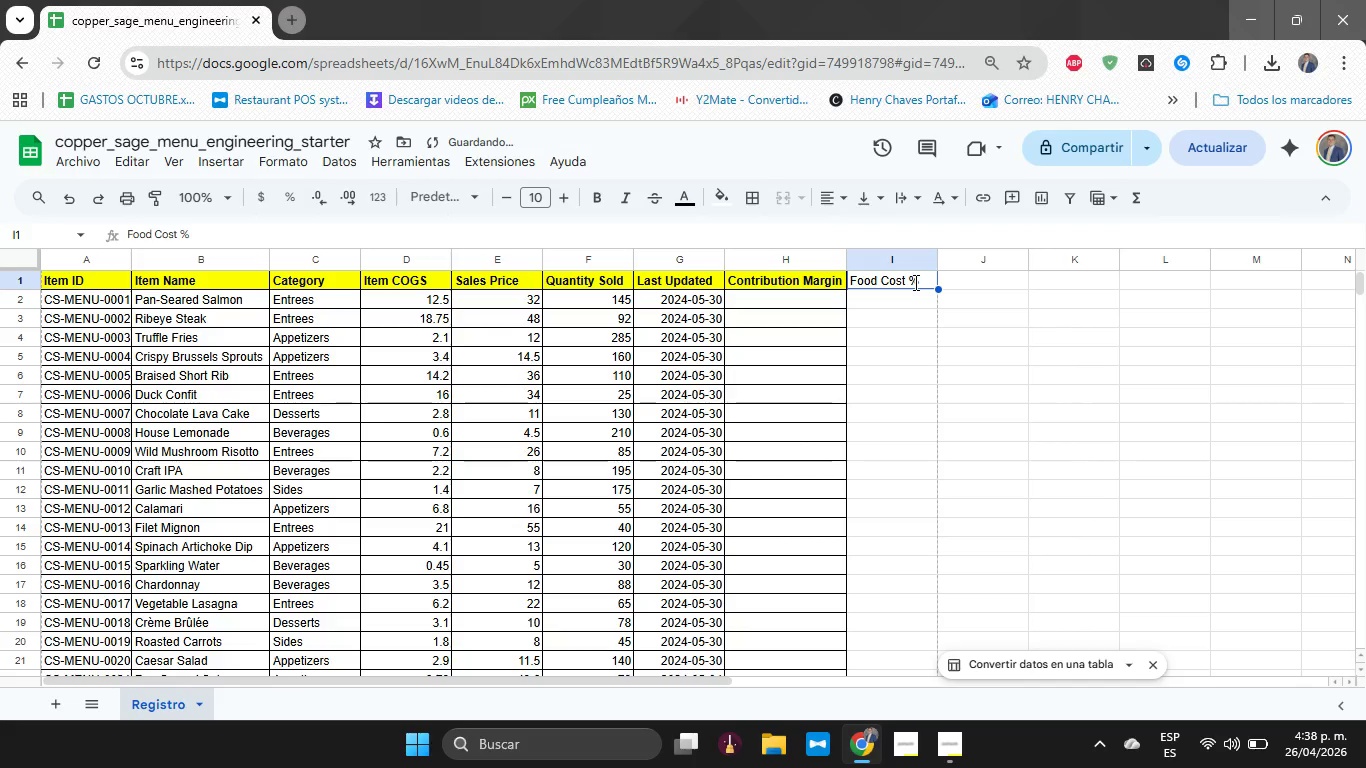 
key(ArrowRight)
 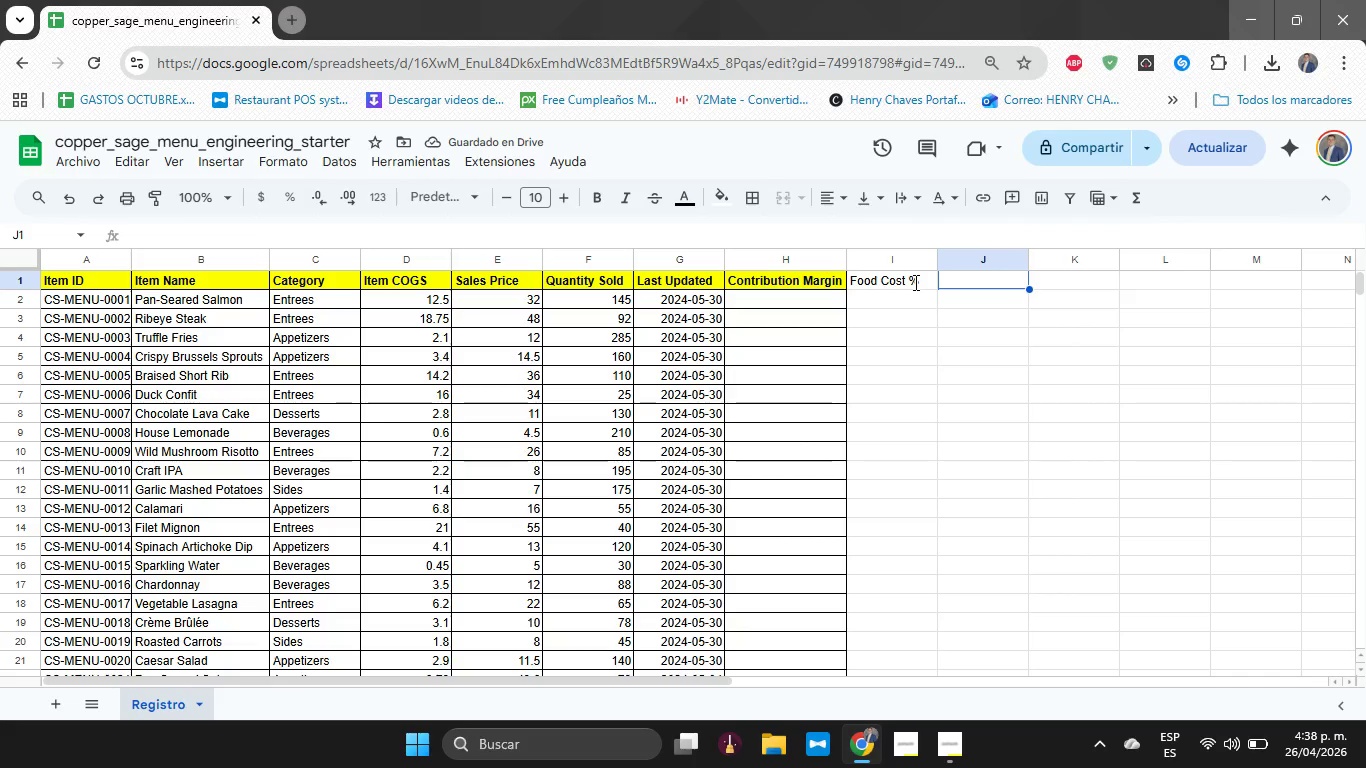 
type(Total Profit)
 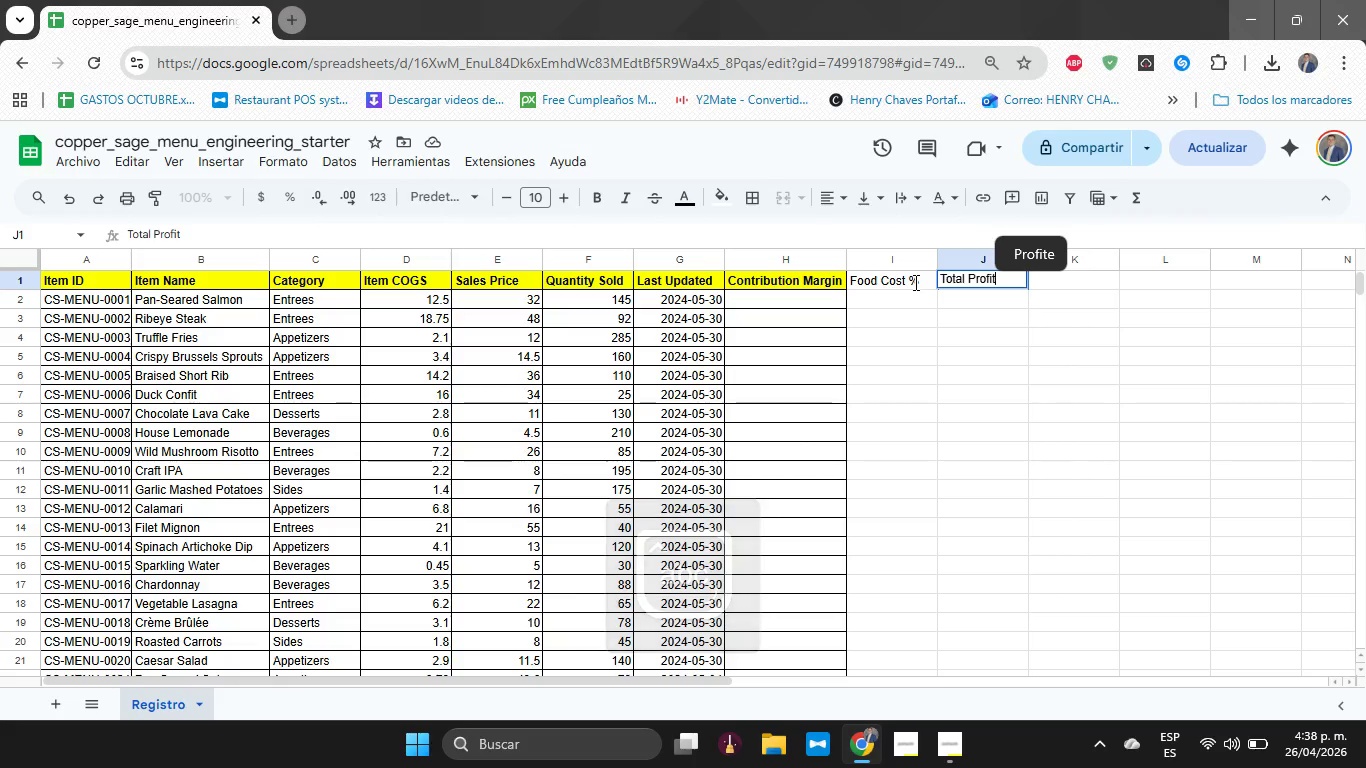 
key(Enter)
 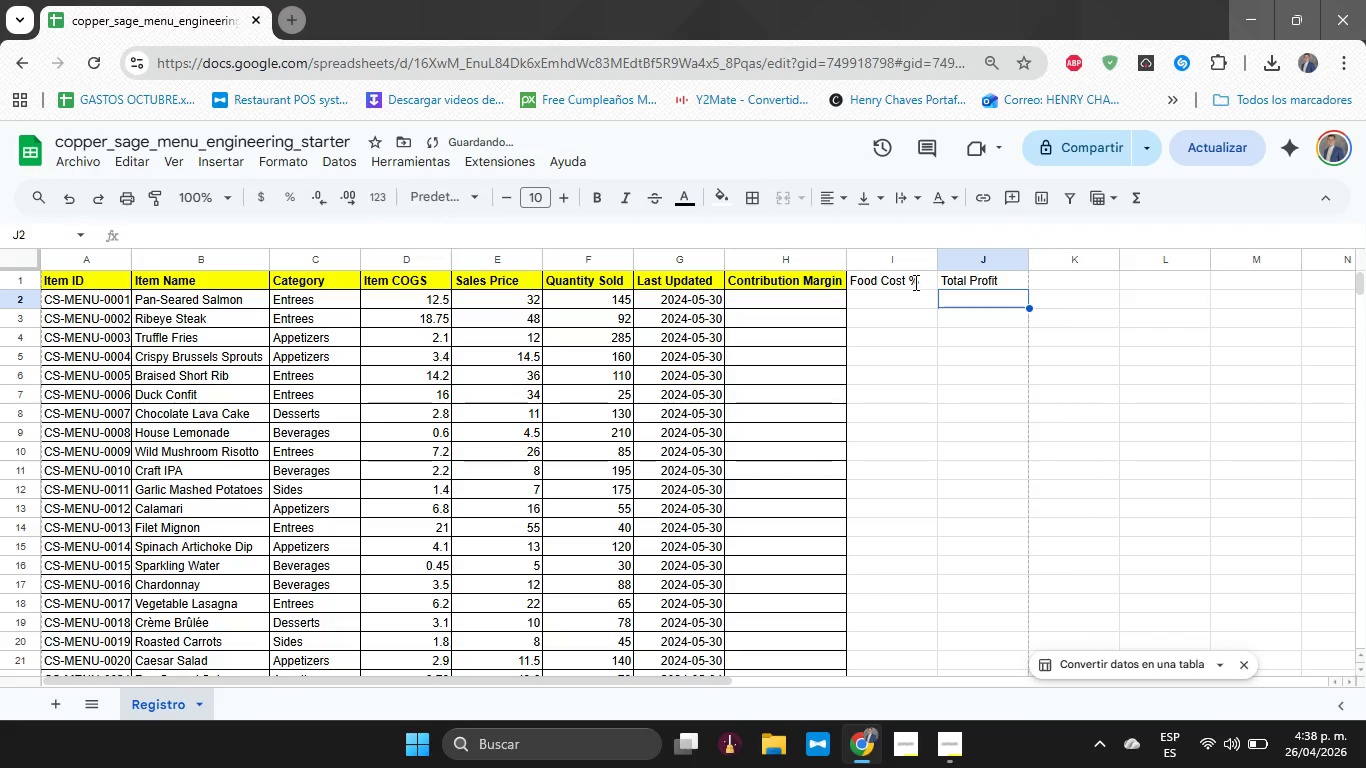 
key(Shift+ShiftRight)
 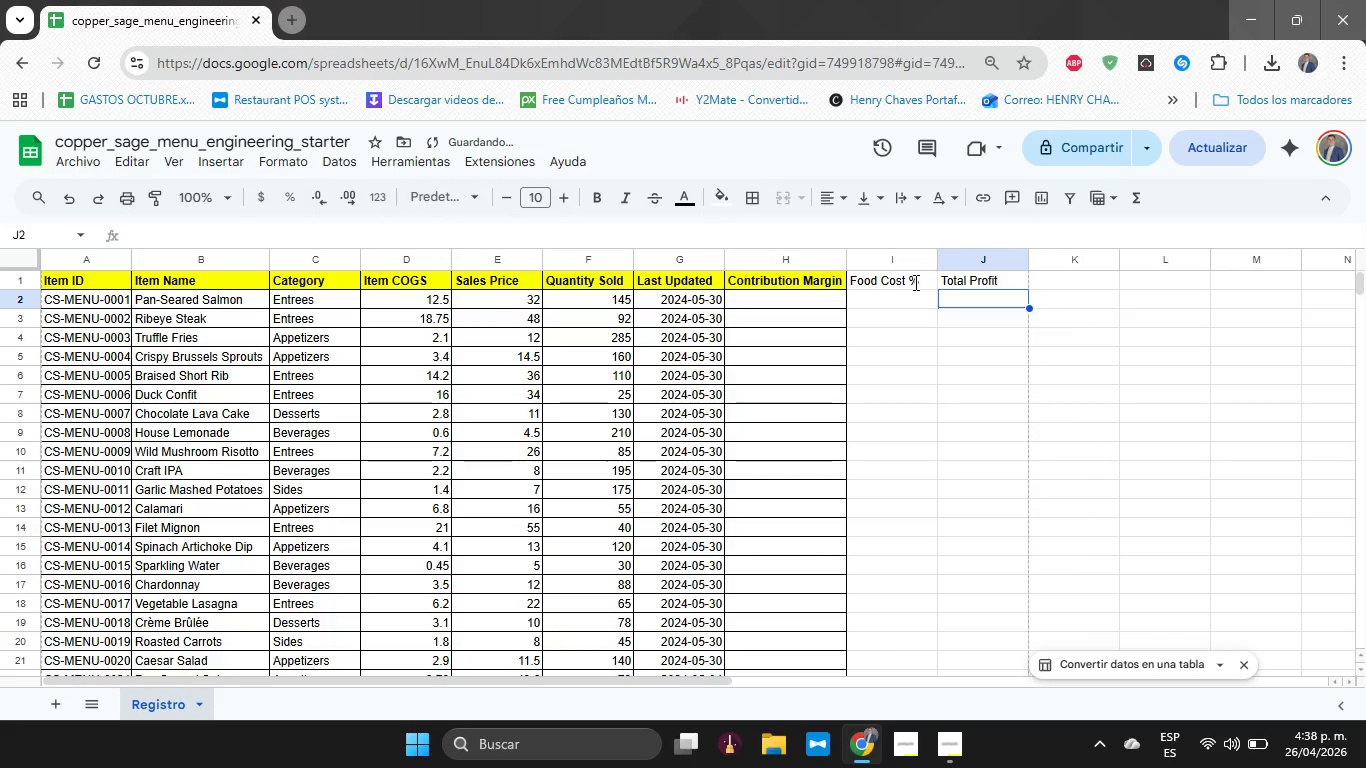 
key(ArrowRight)
 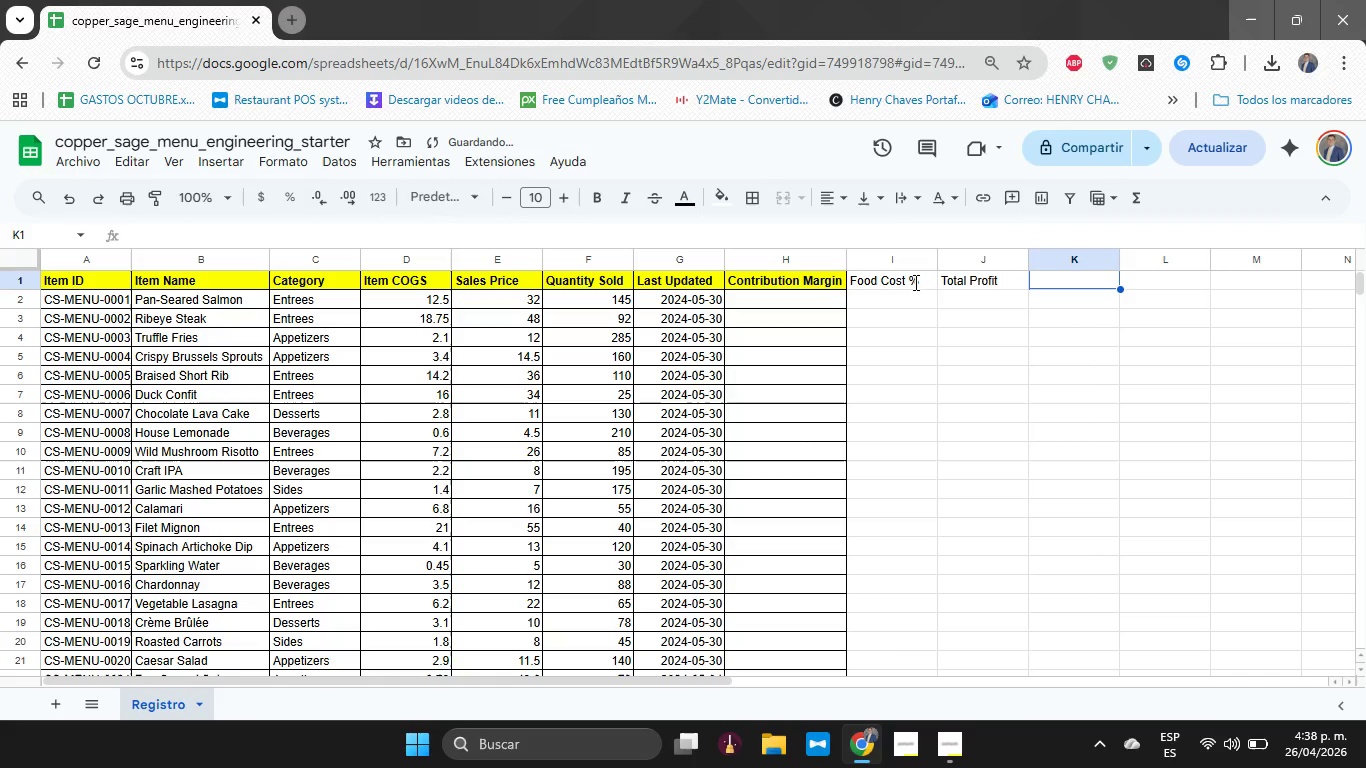 
key(ArrowUp)
 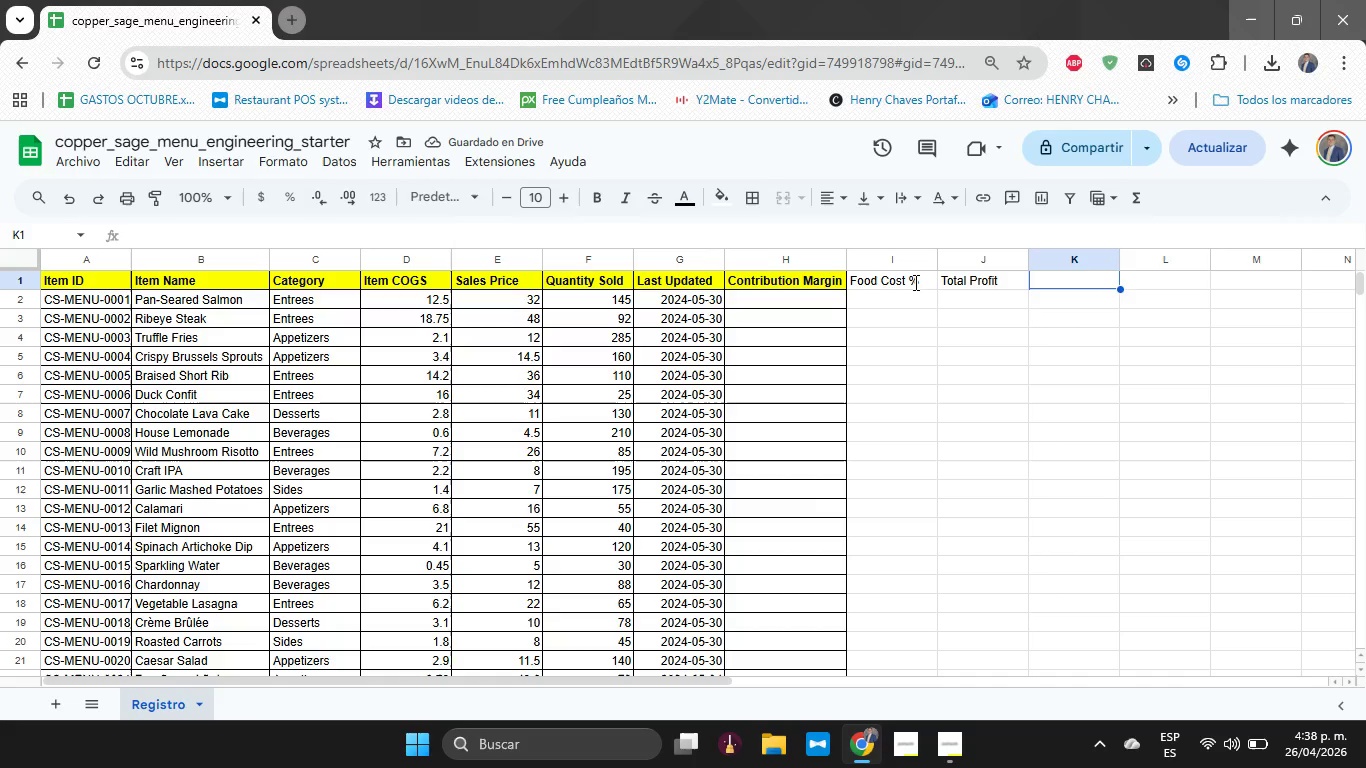 
key(ArrowLeft)
 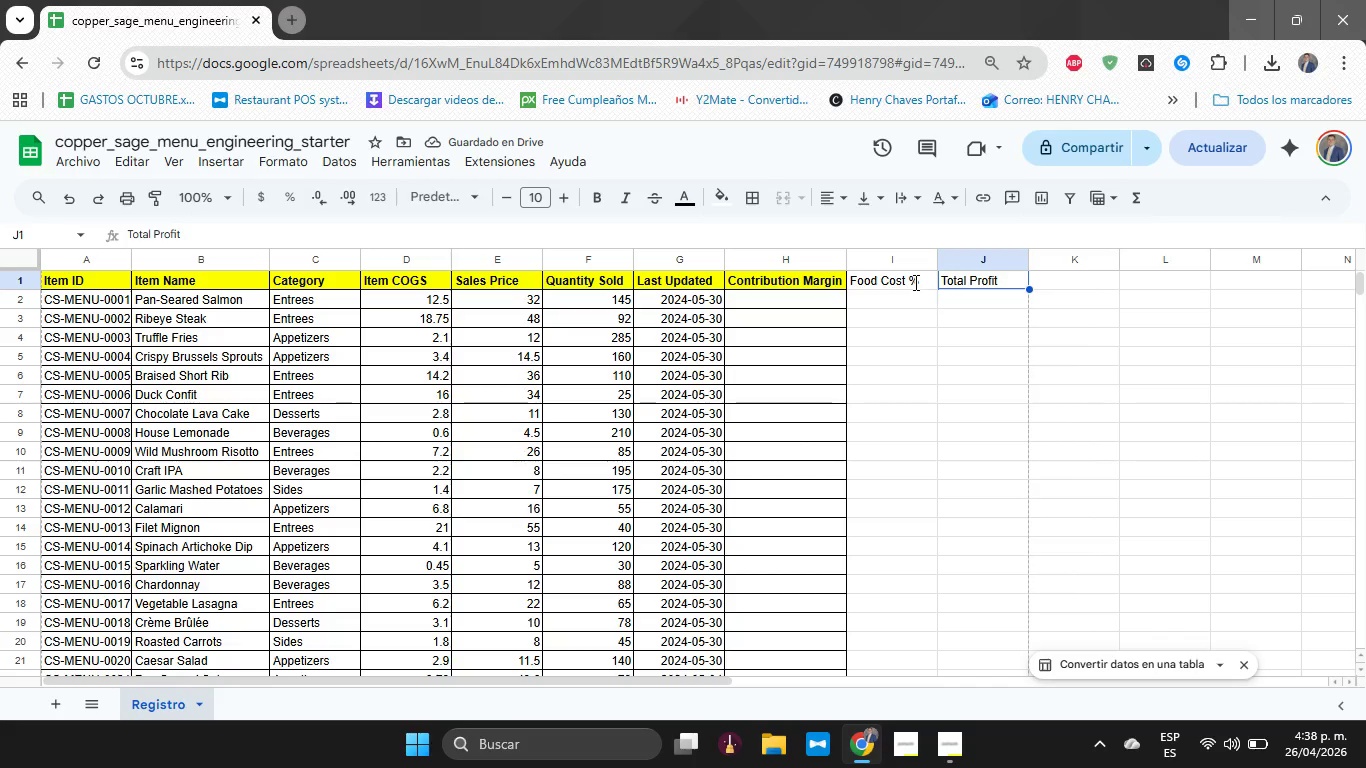 
key(Shift+ArrowLeft)
 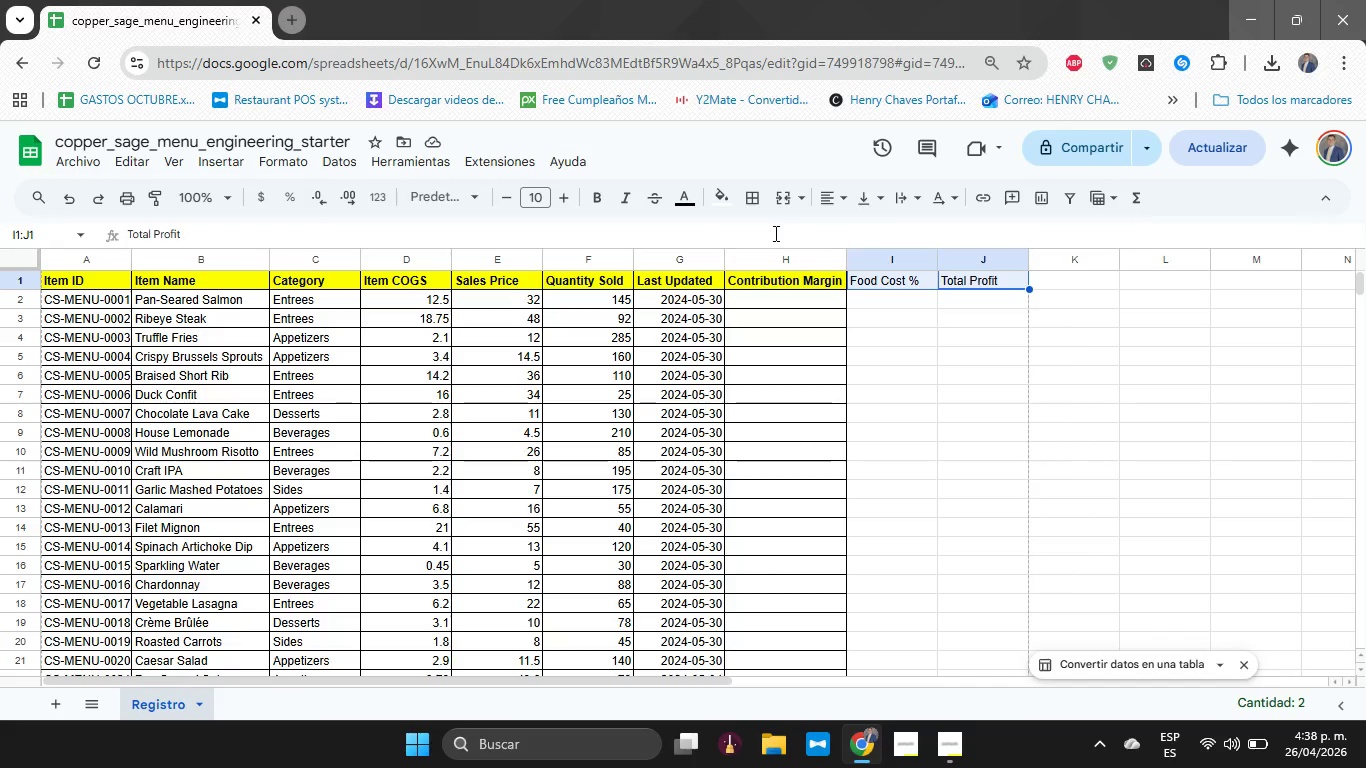 
left_click([754, 209])
 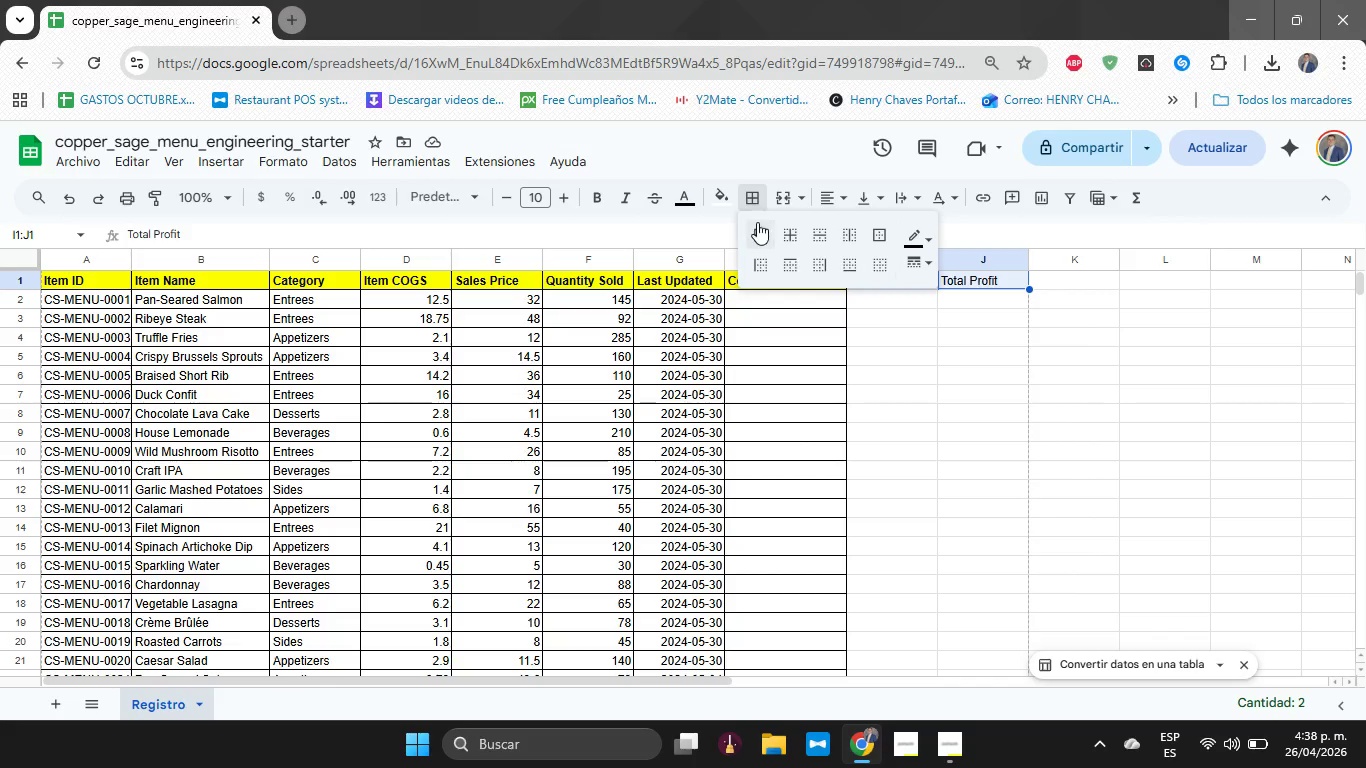 
left_click([759, 226])
 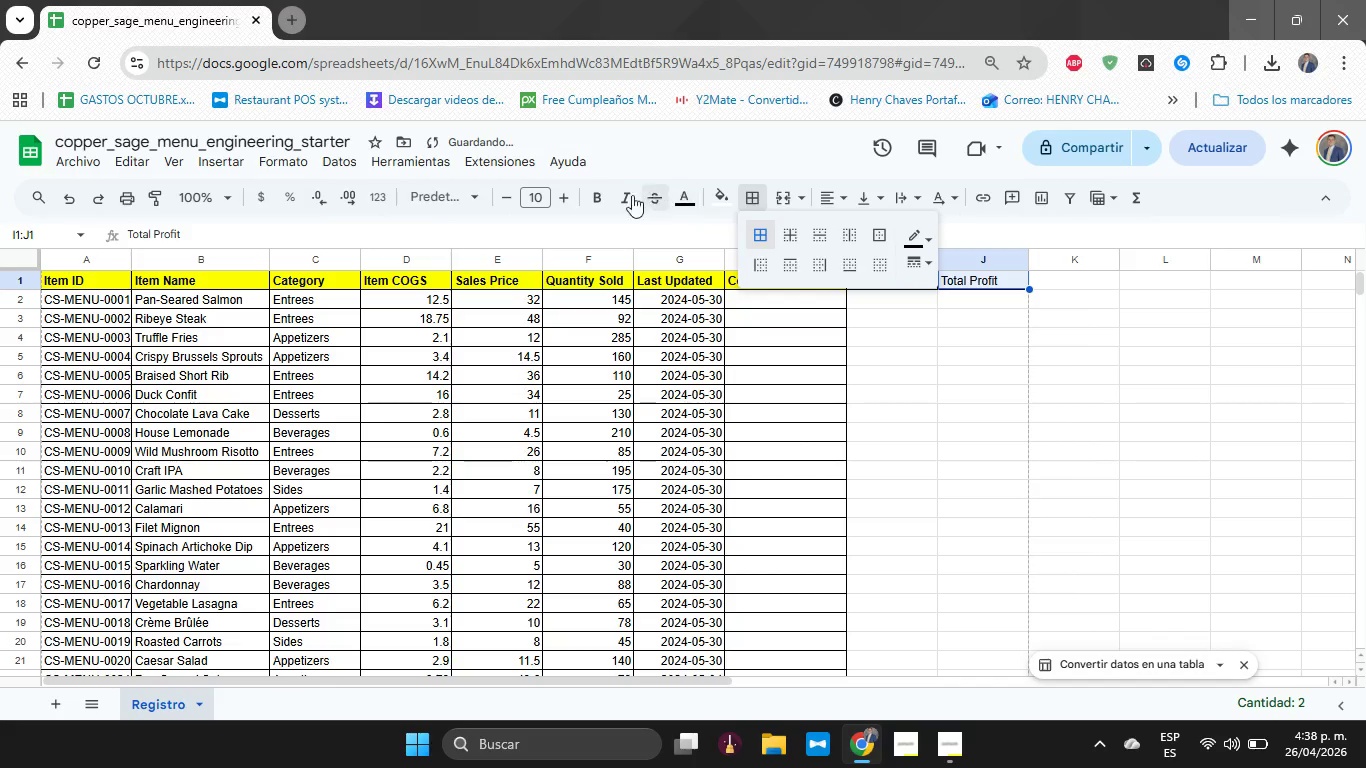 
left_click([592, 200])
 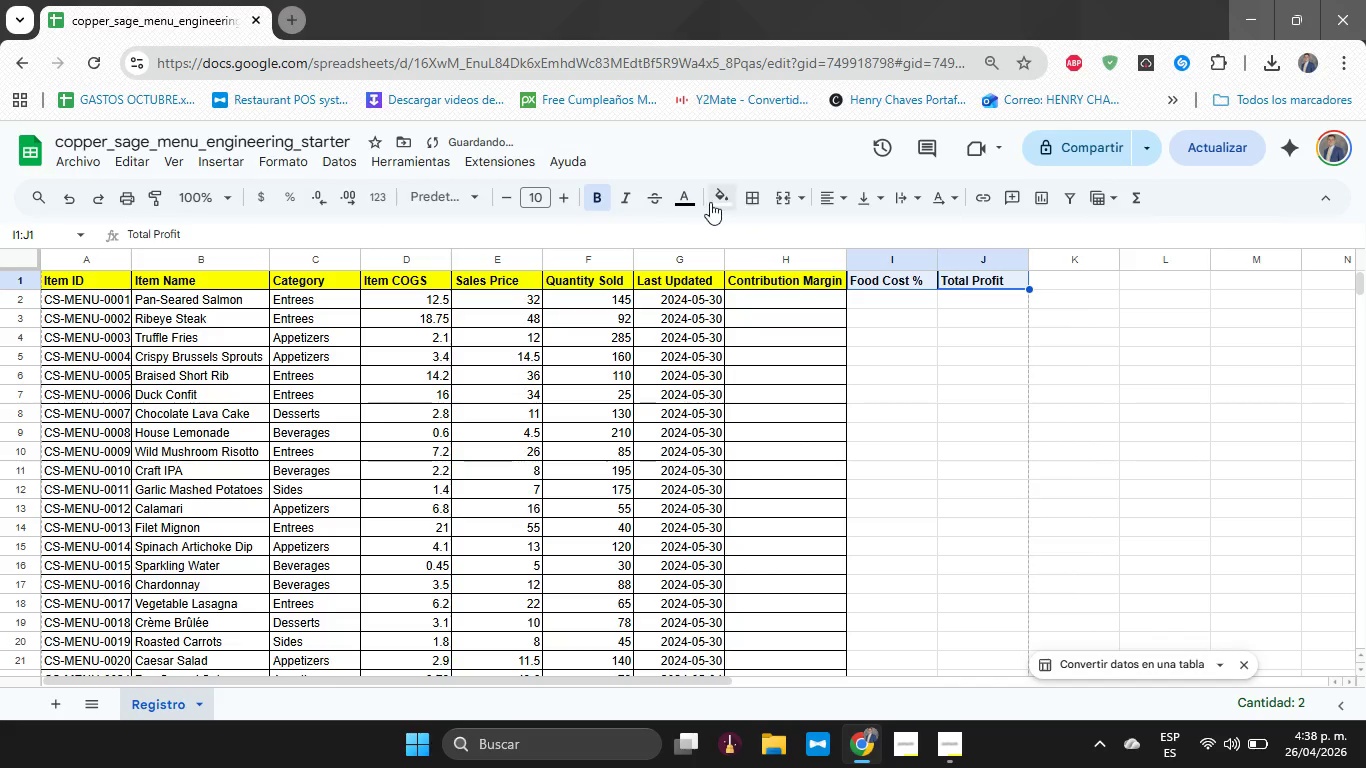 
left_click([711, 203])
 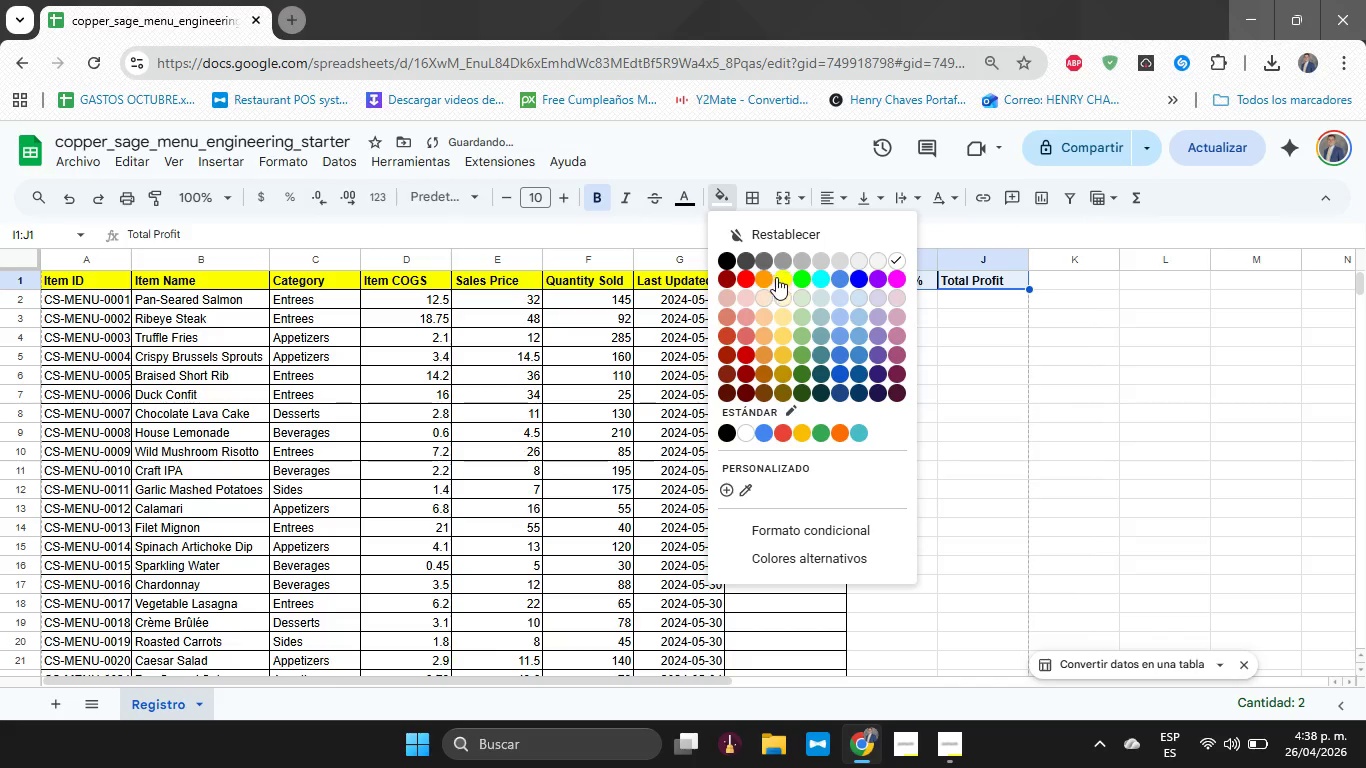 
left_click([780, 279])
 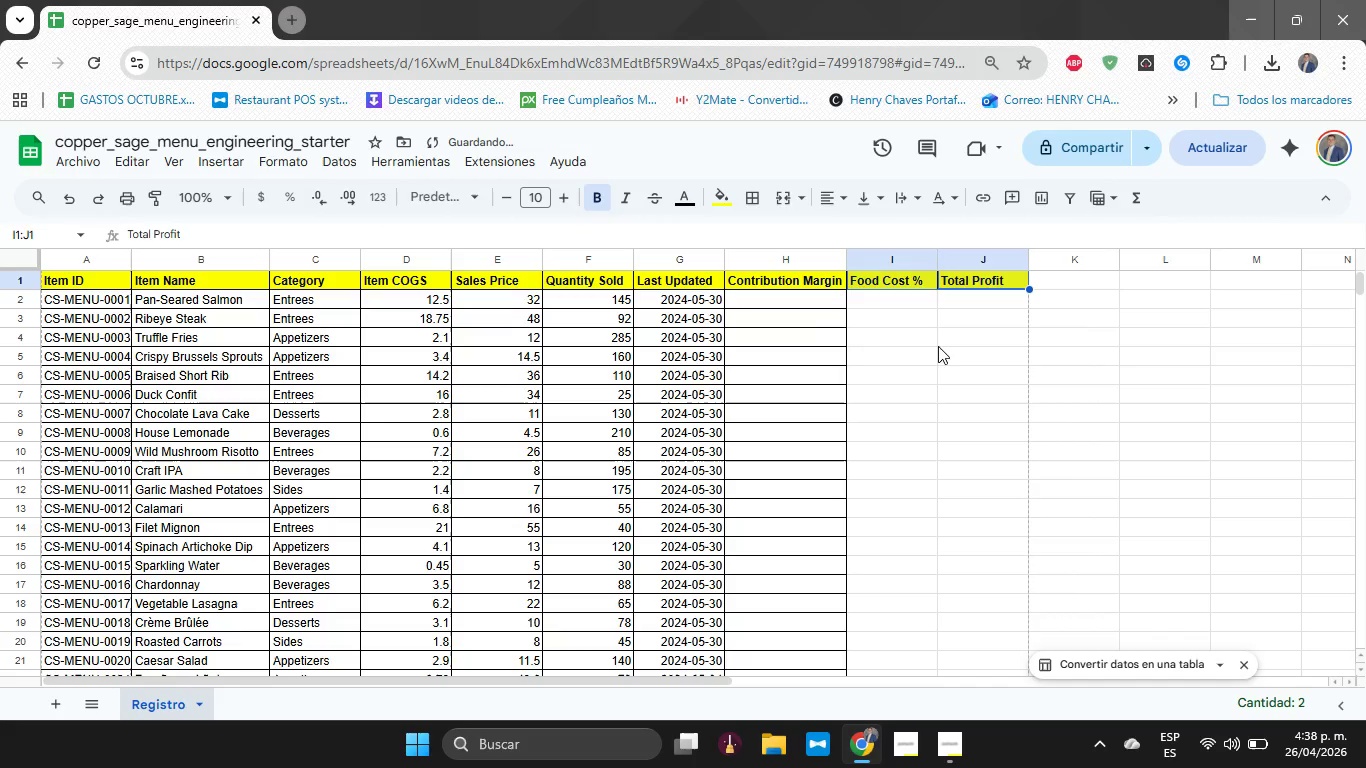 
left_click([938, 346])
 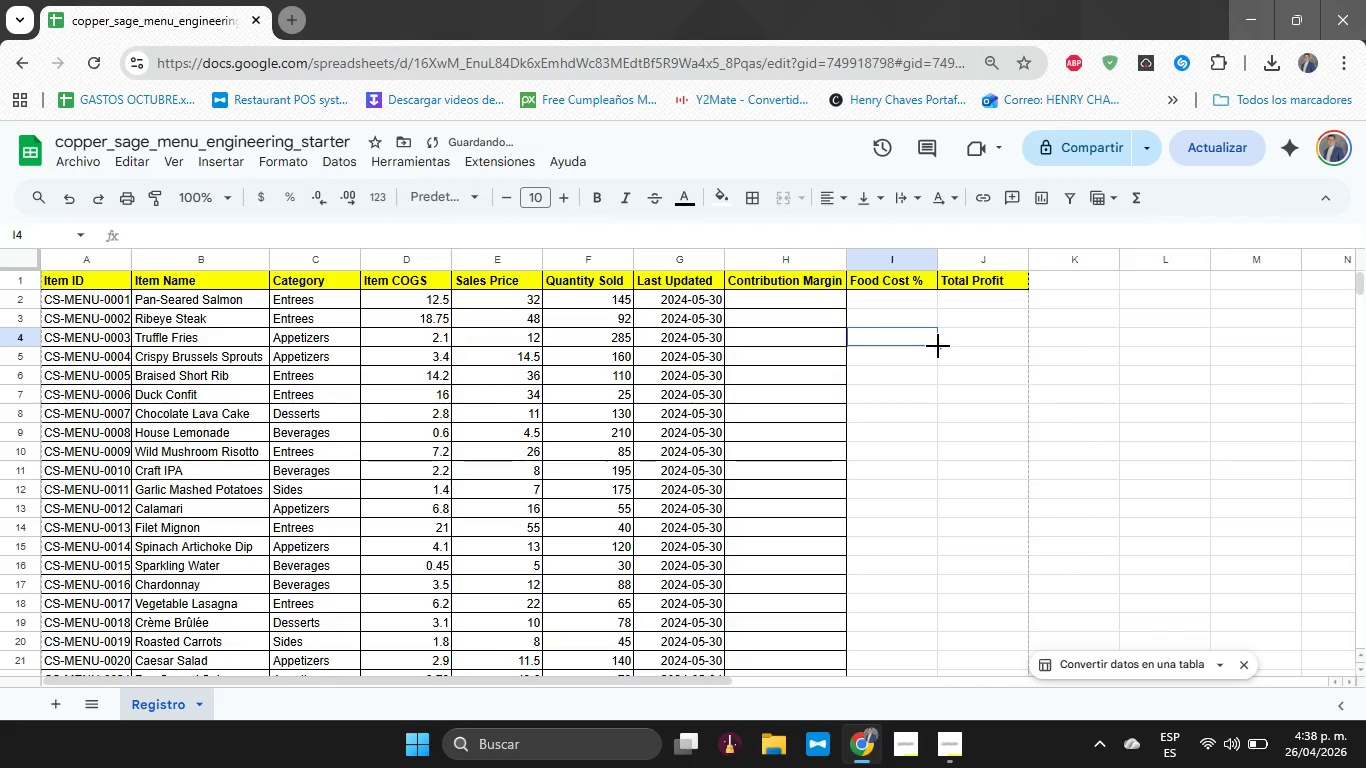 
key(Control+A)
 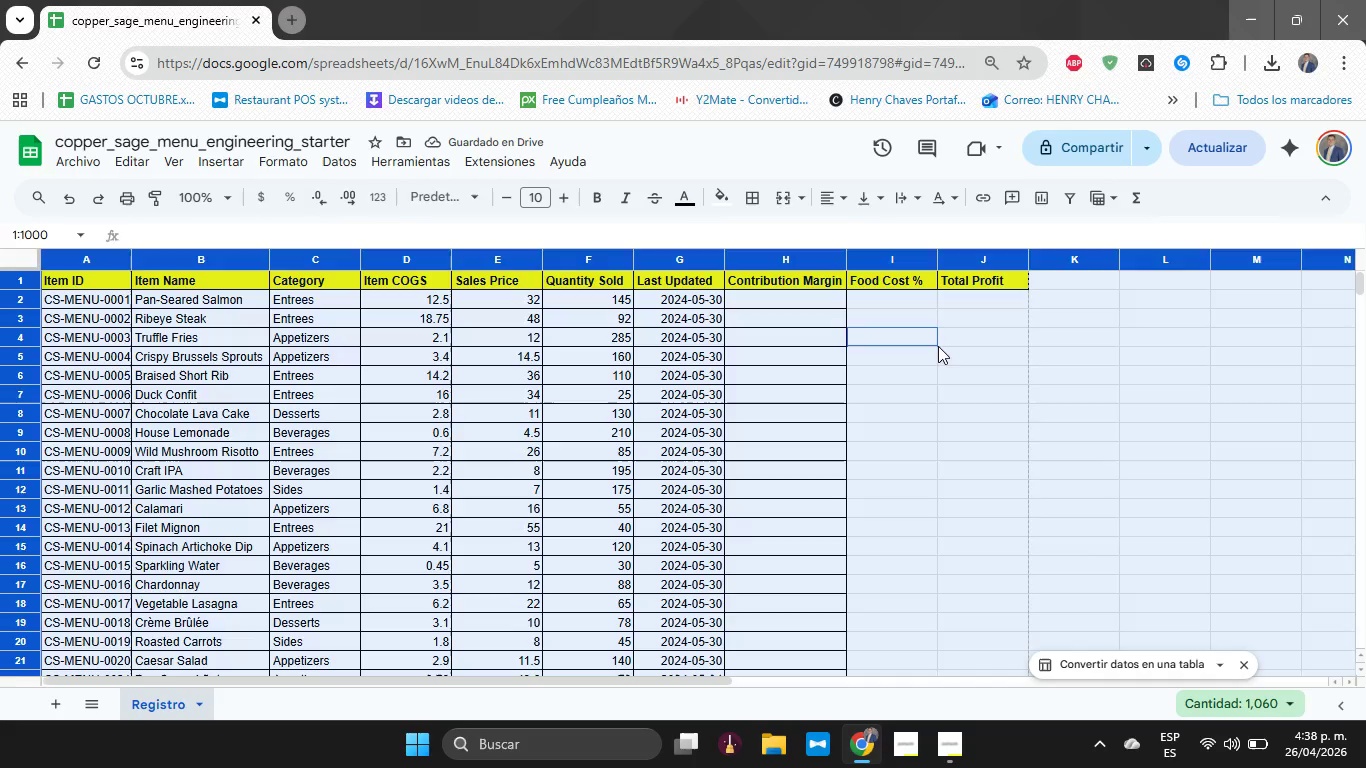 
left_click([938, 346])
 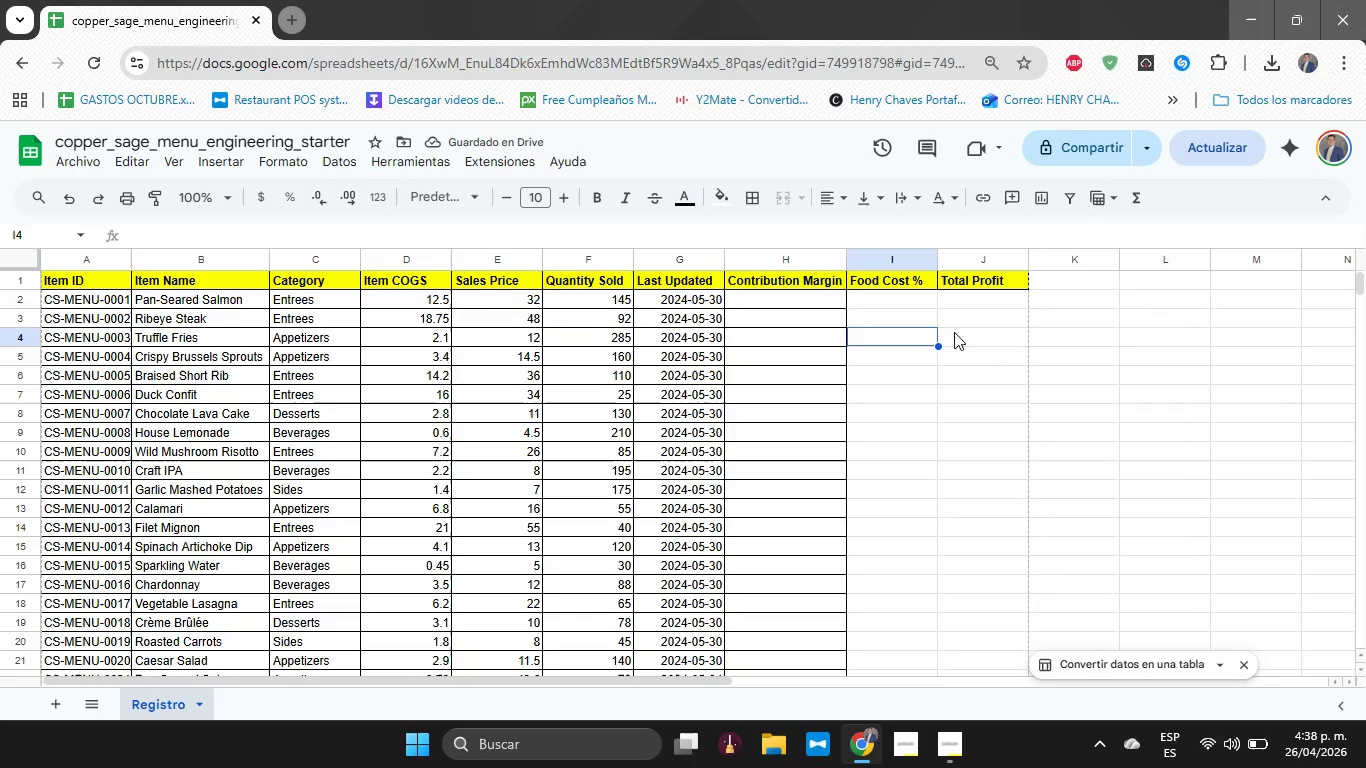 
key(Control+A)
 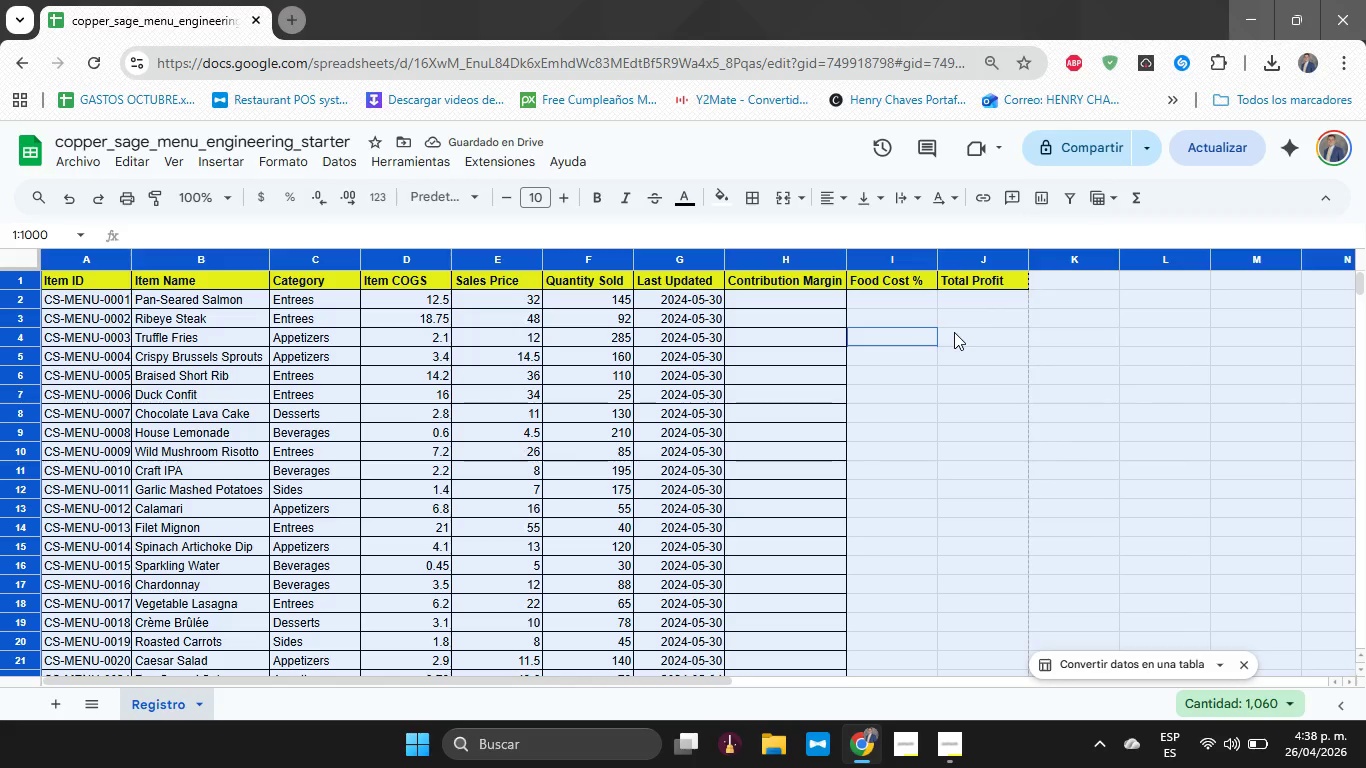 
left_click([954, 332])
 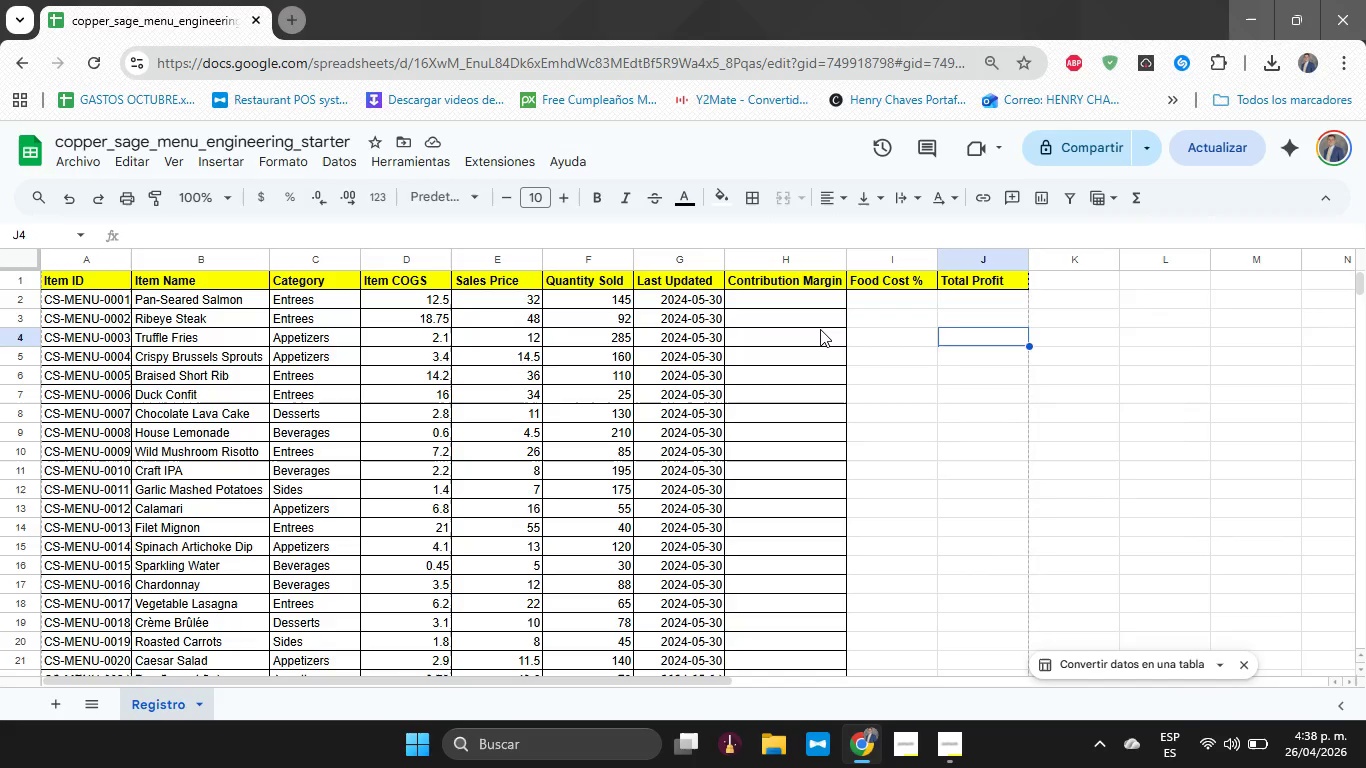 
left_click([820, 329])
 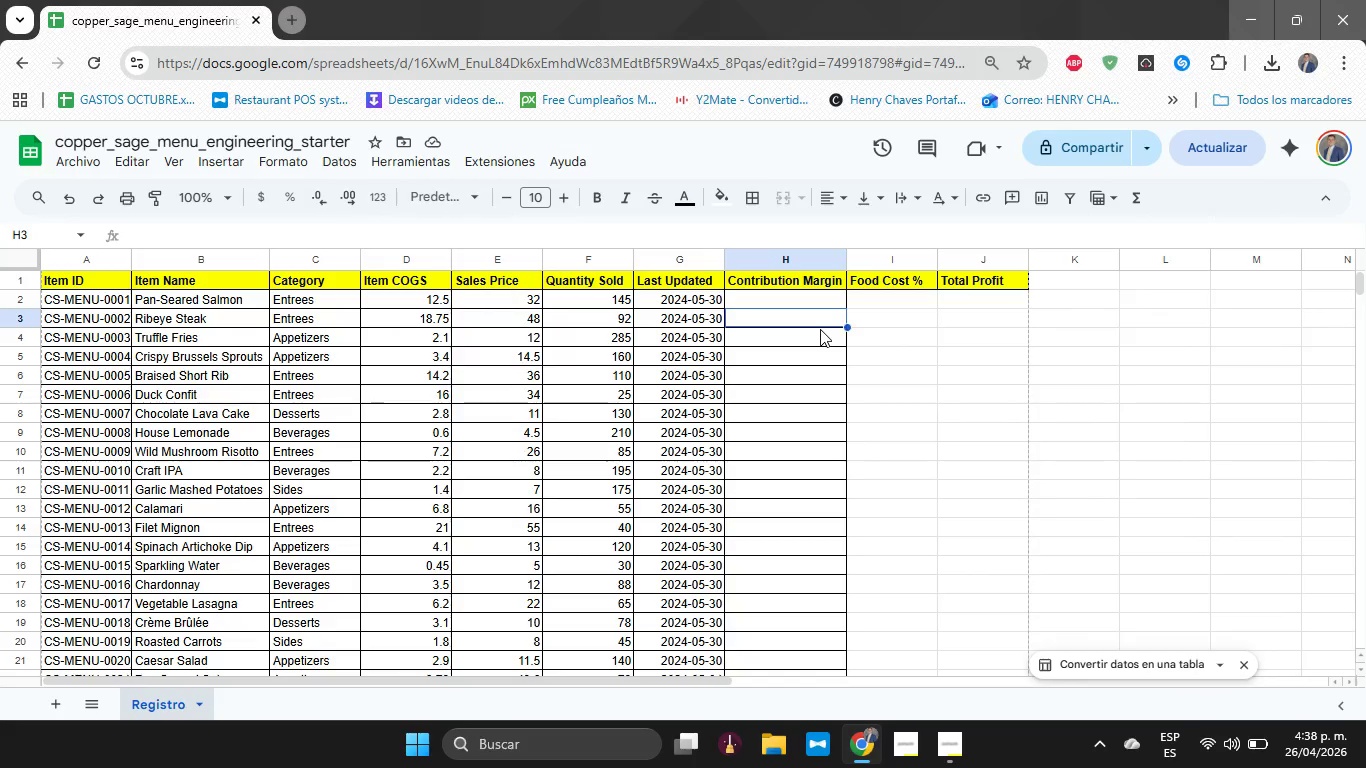 
key(Control+A)
 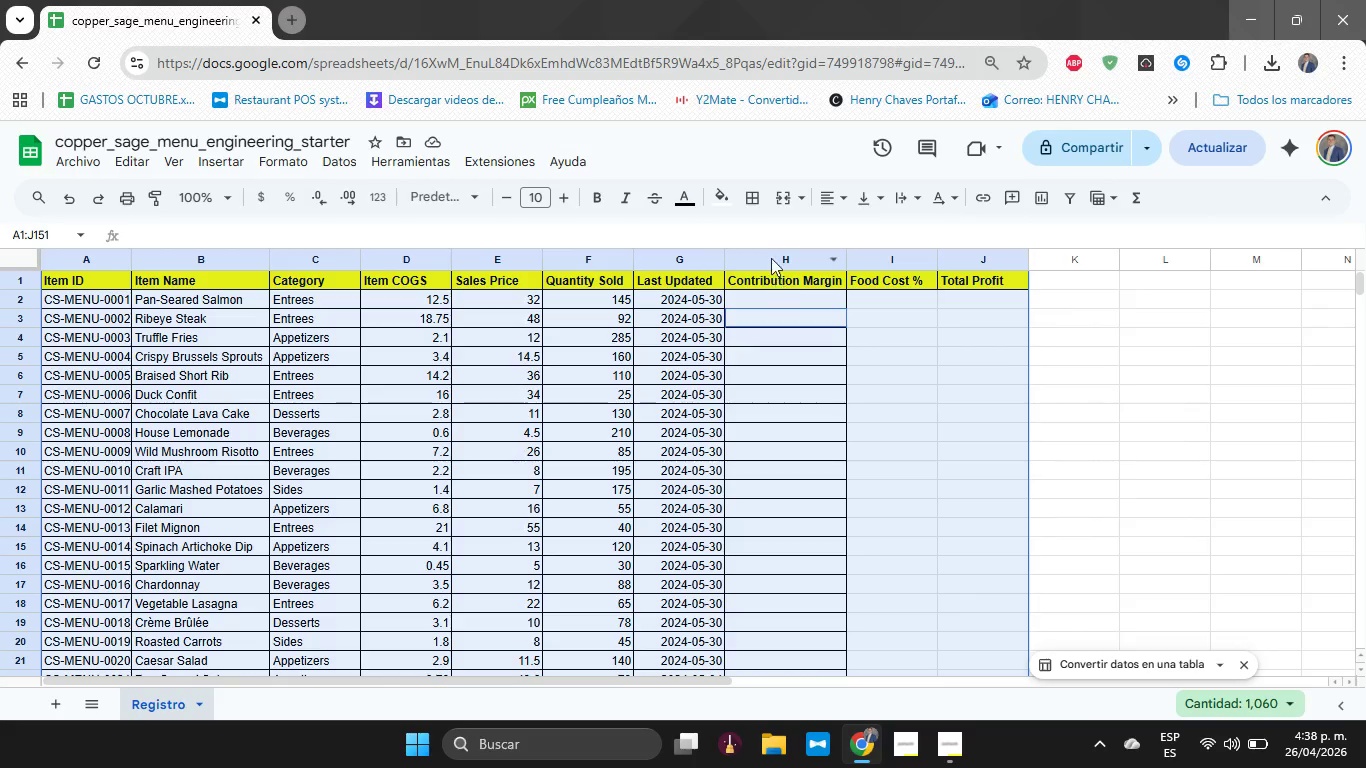 
left_click([747, 186])
 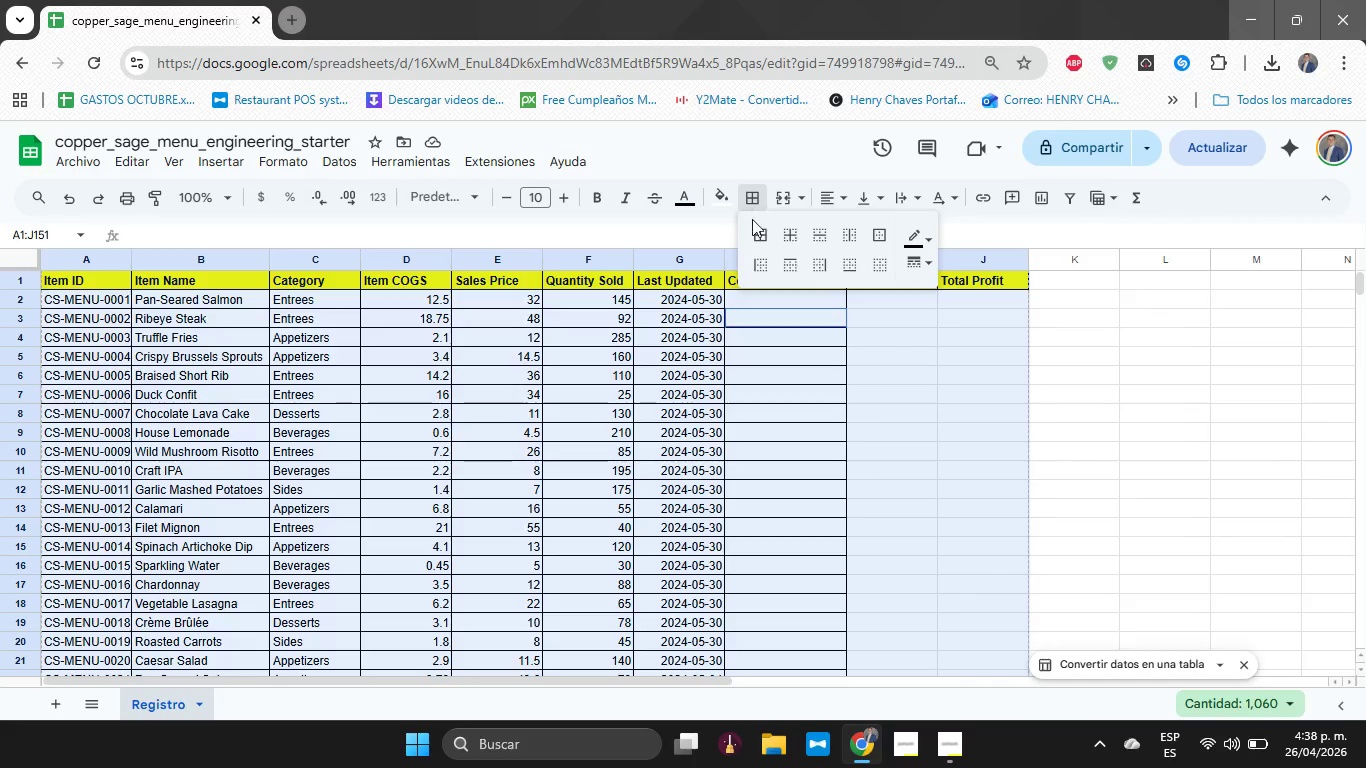 
left_click([752, 229])
 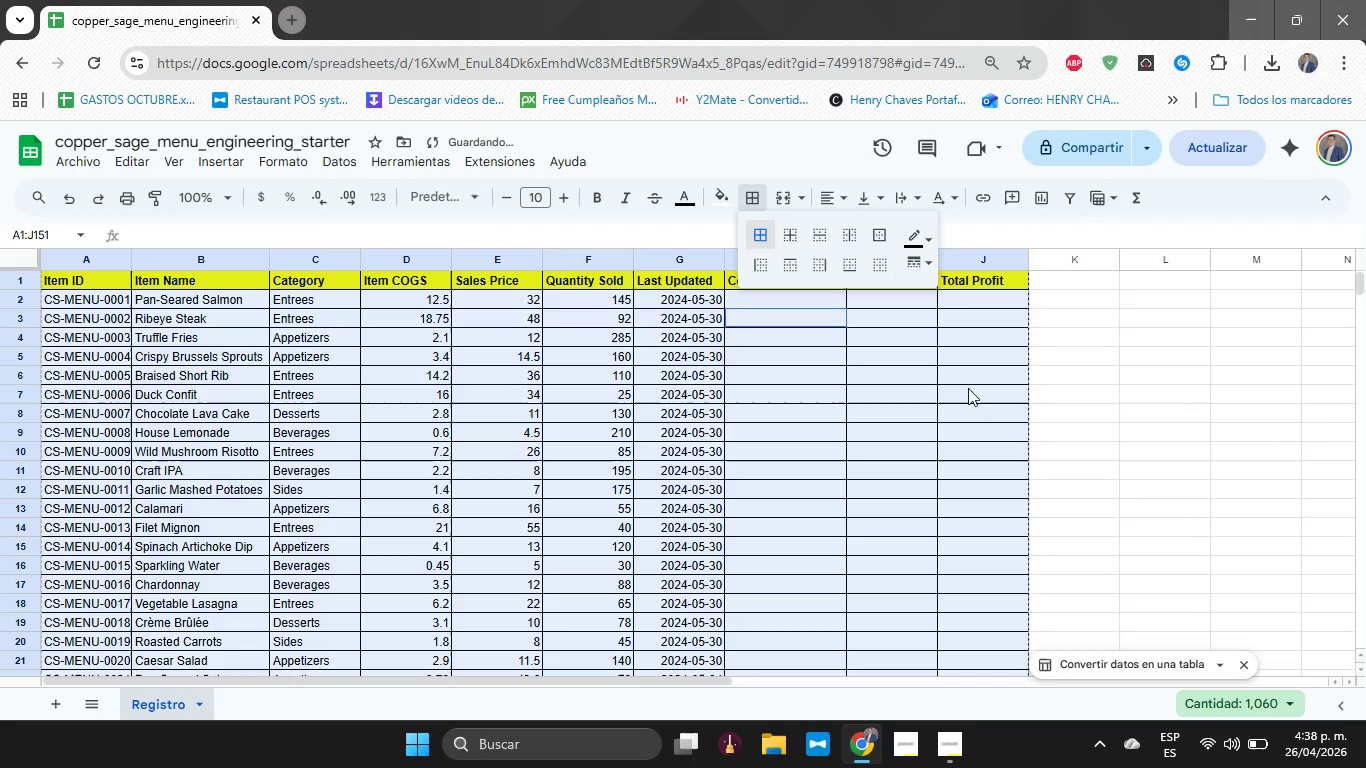 
left_click([981, 402])
 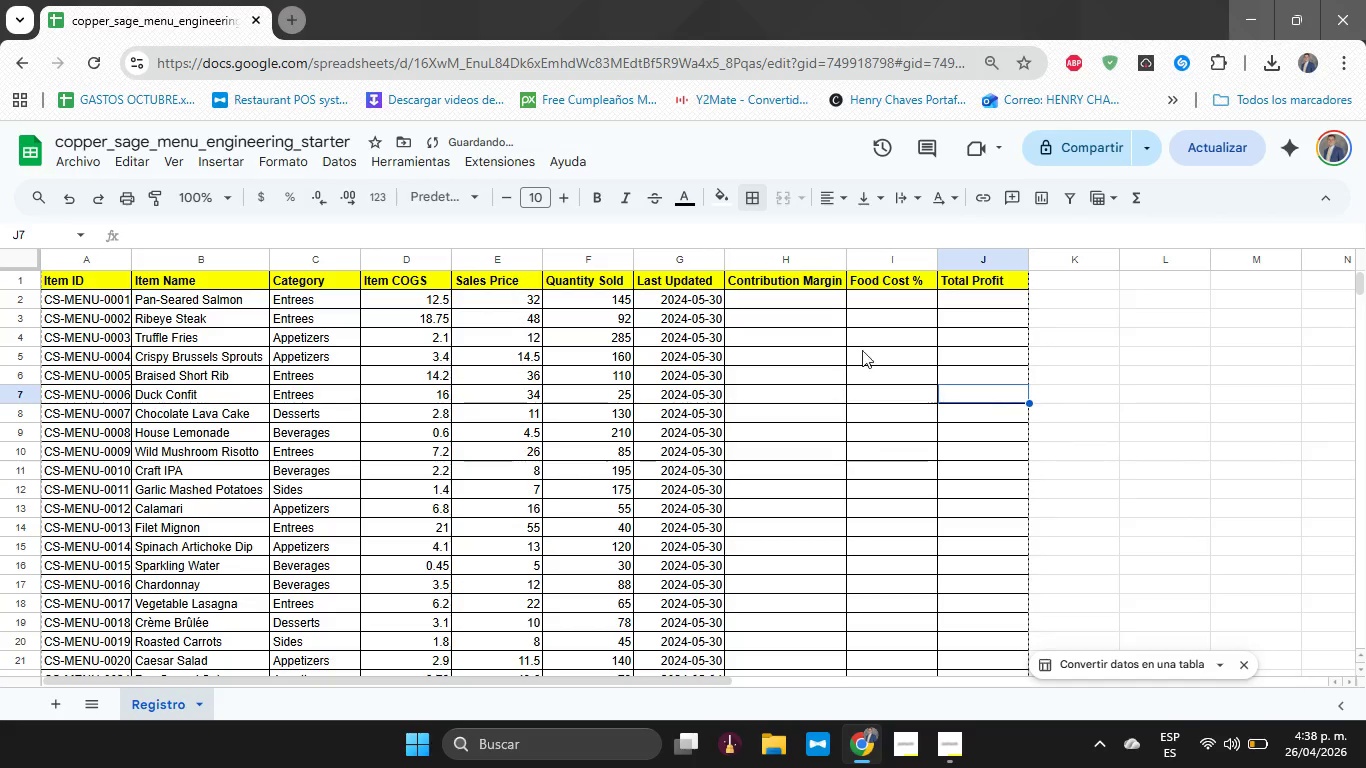 
left_click([857, 347])
 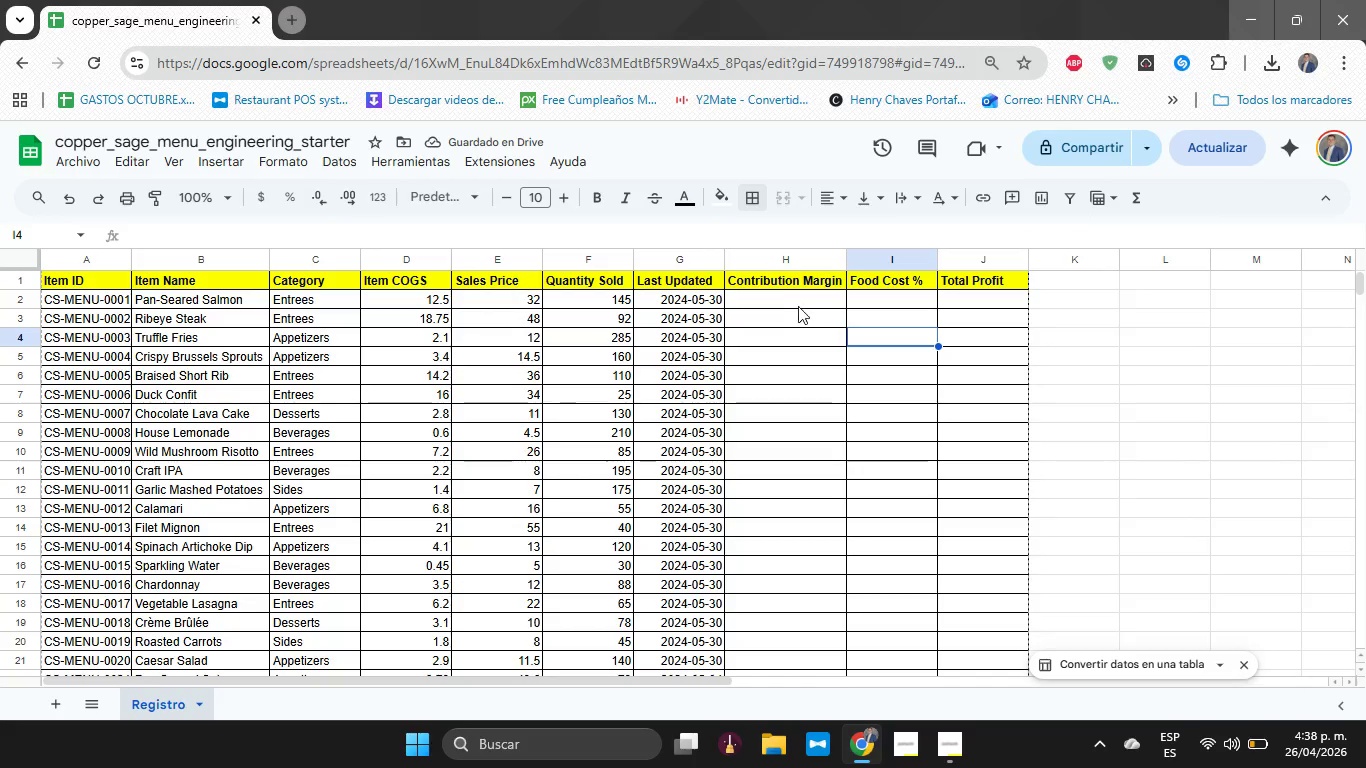 
left_click([798, 306])
 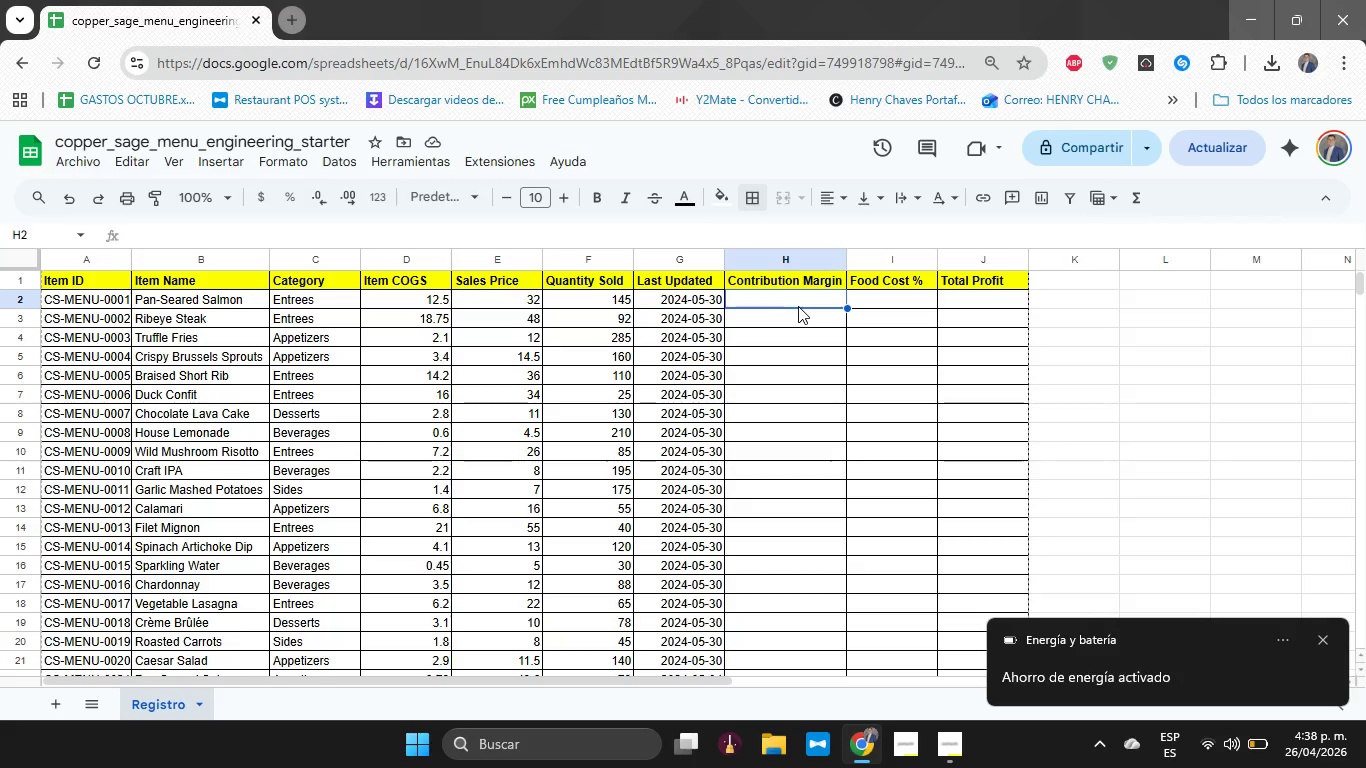 
wait(6.42)
 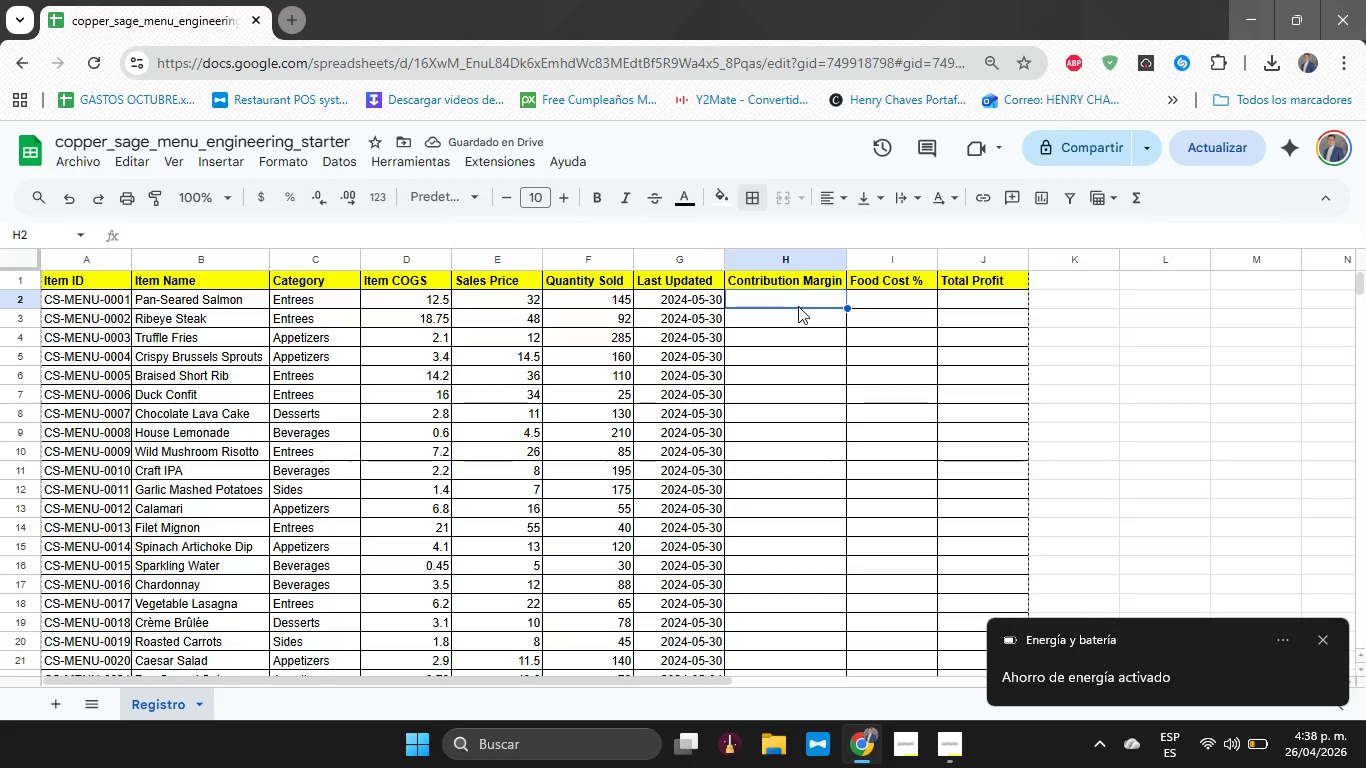 
key(ArrowRight)
 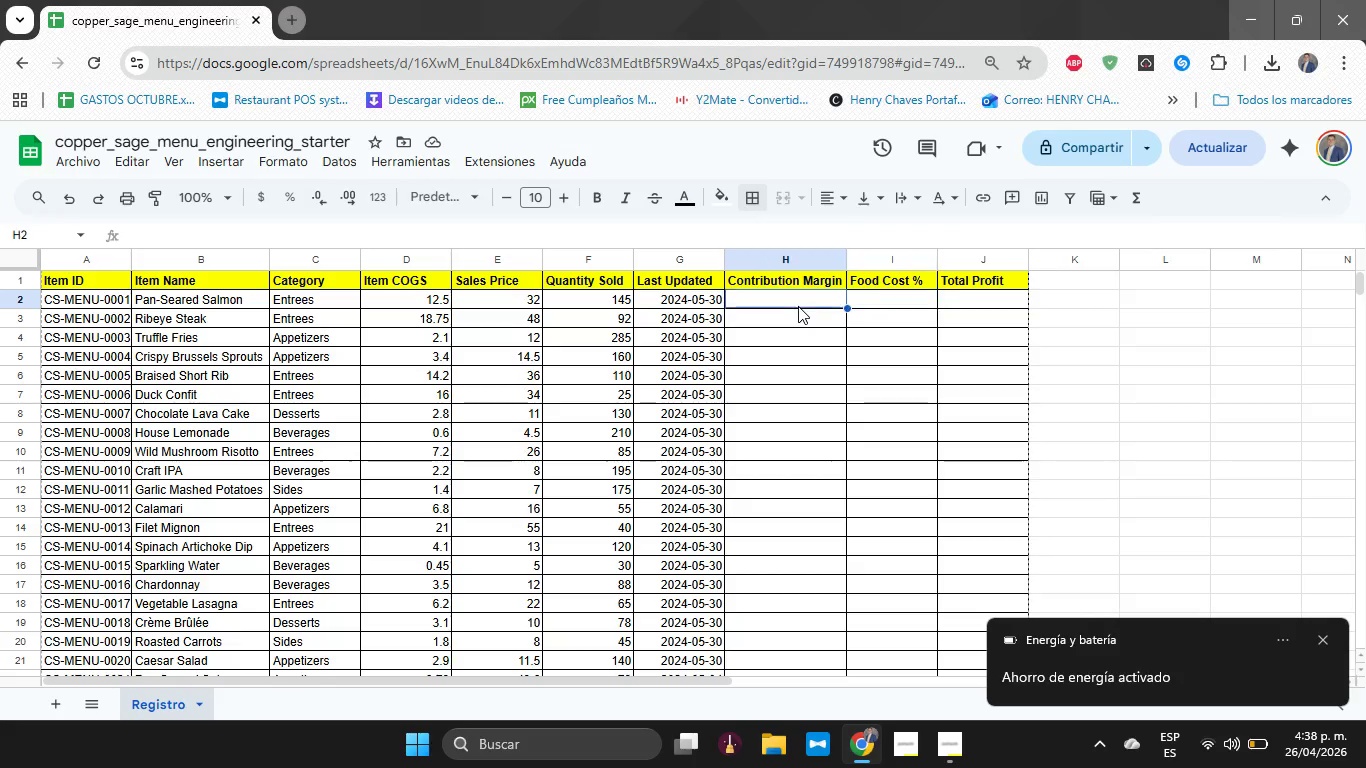 
key(ArrowLeft)
 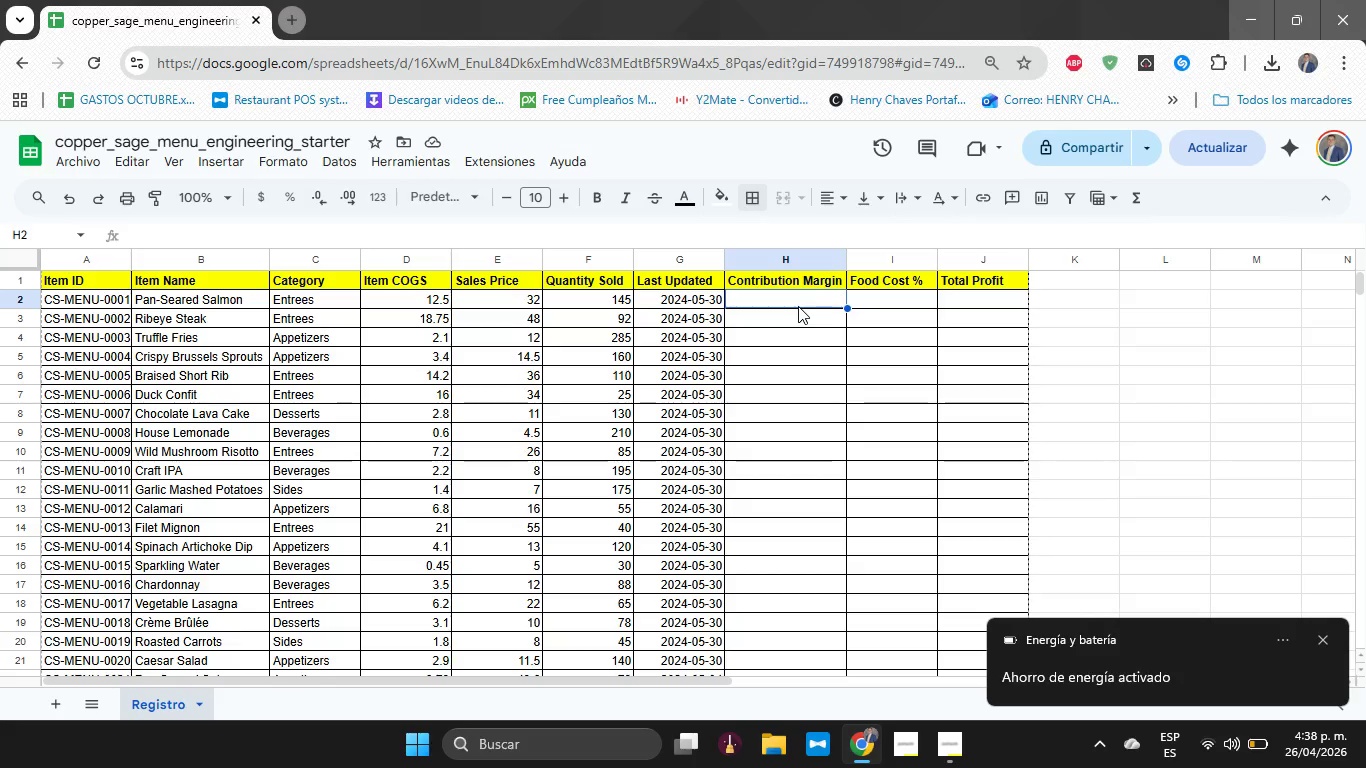 
key(Shift+0)
 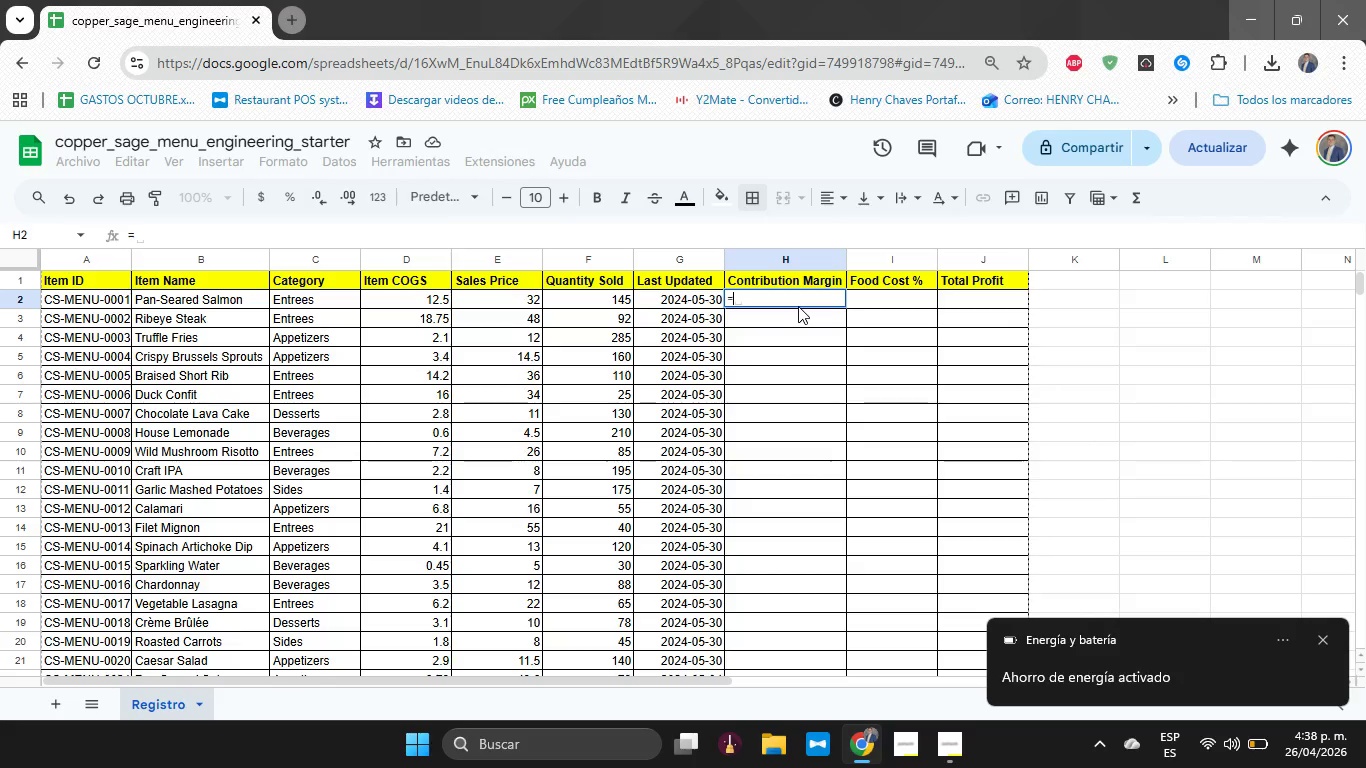 
type(e2-d2)
 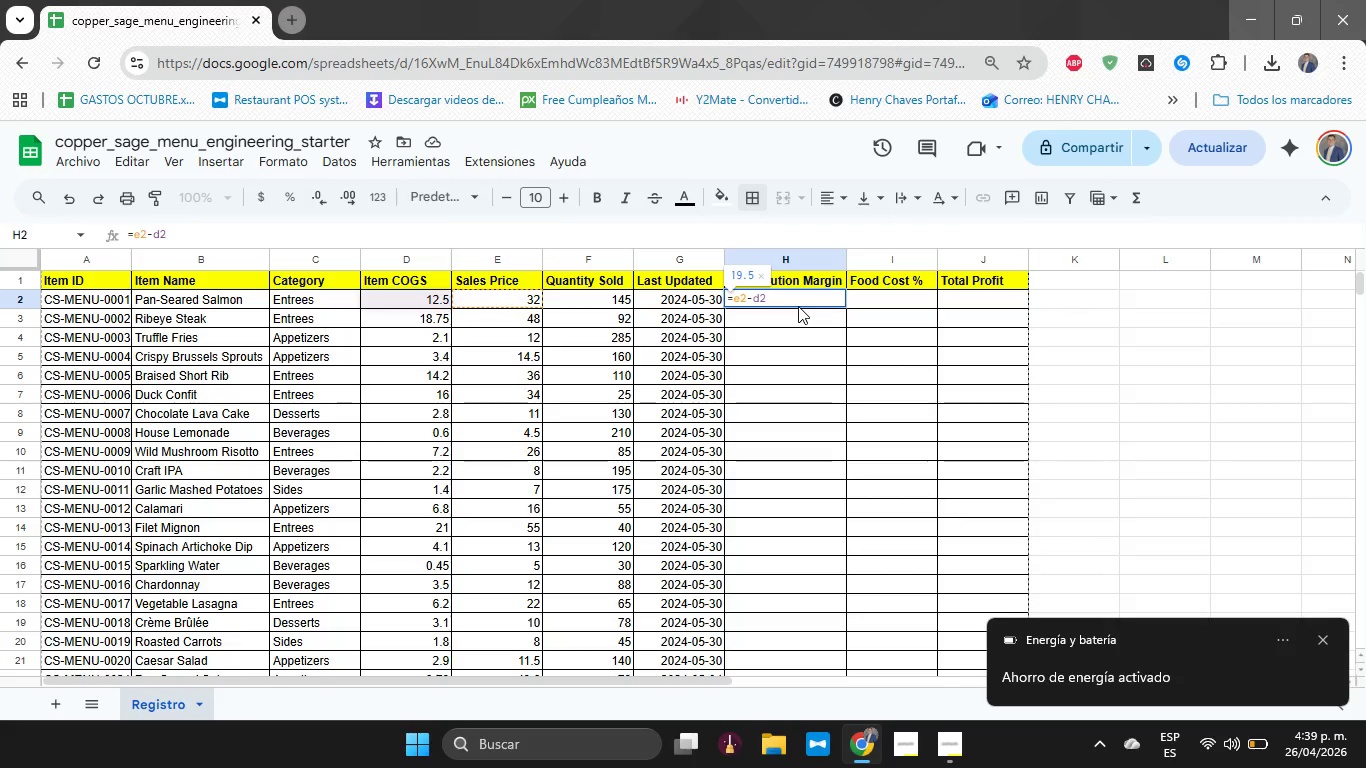 
key(Enter)
 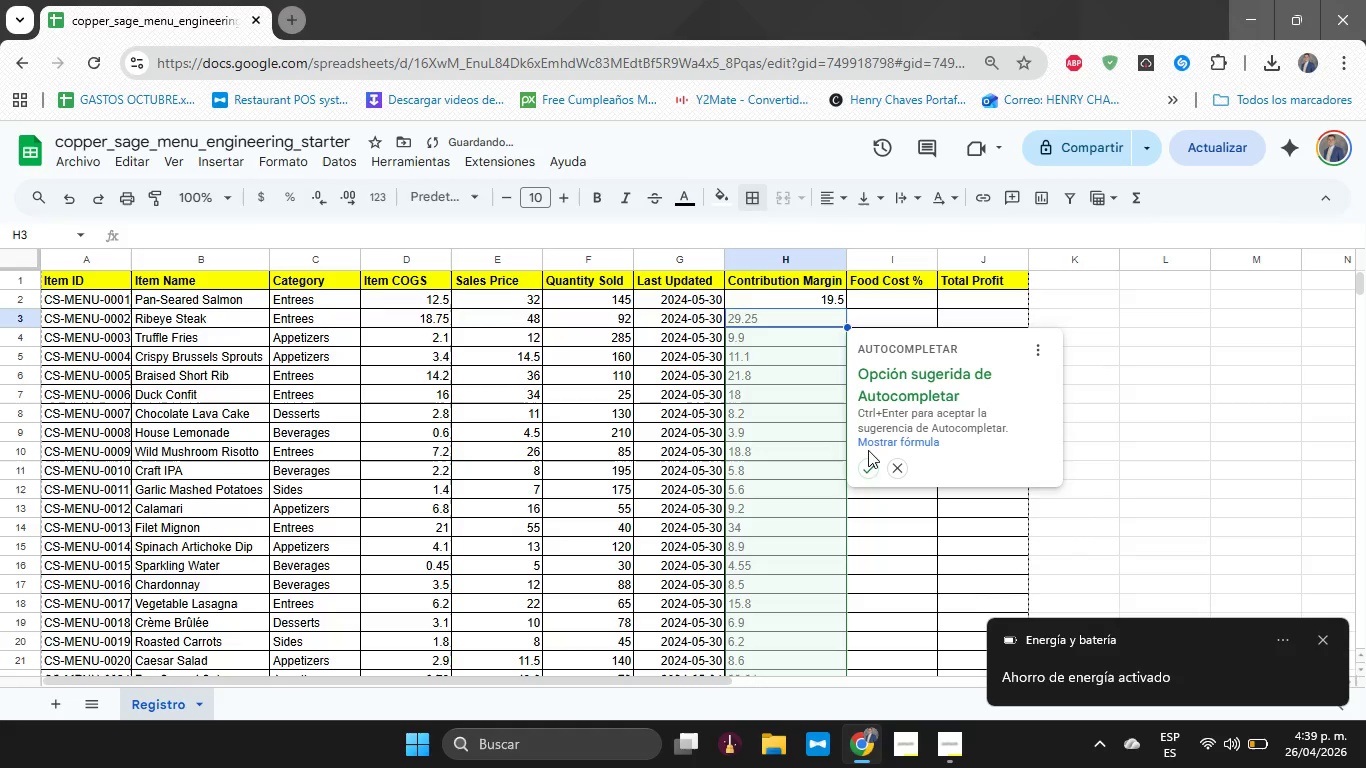 
left_click([868, 460])
 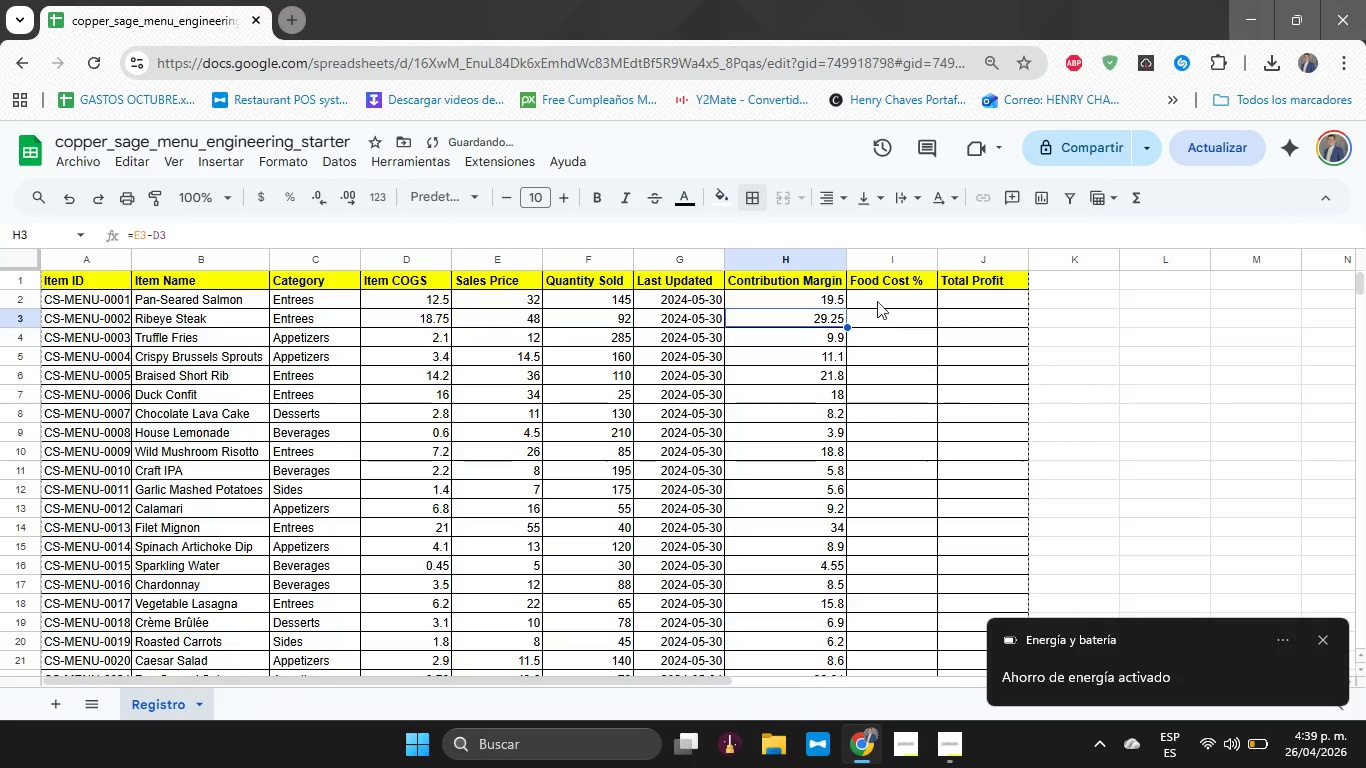 
left_click([877, 297])
 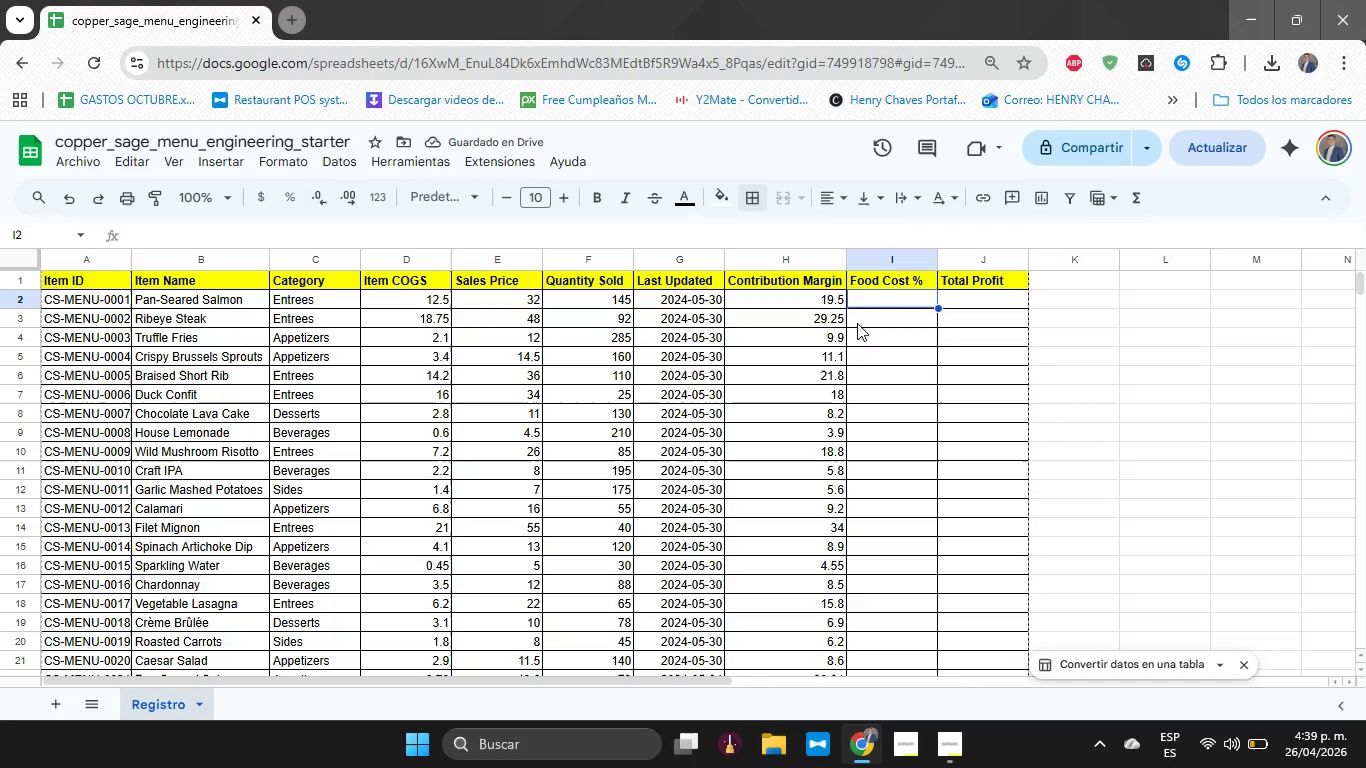 
type()d2&e2)
 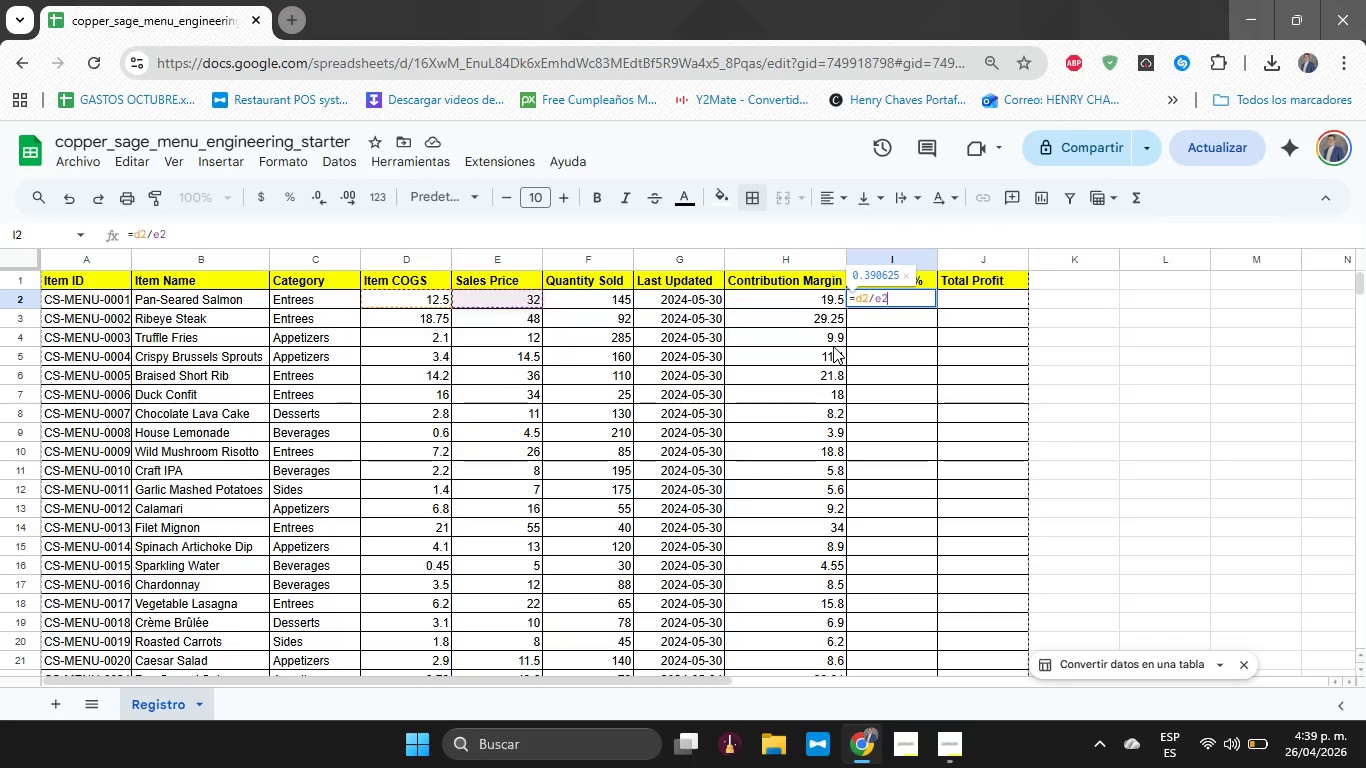 
key(Enter)
 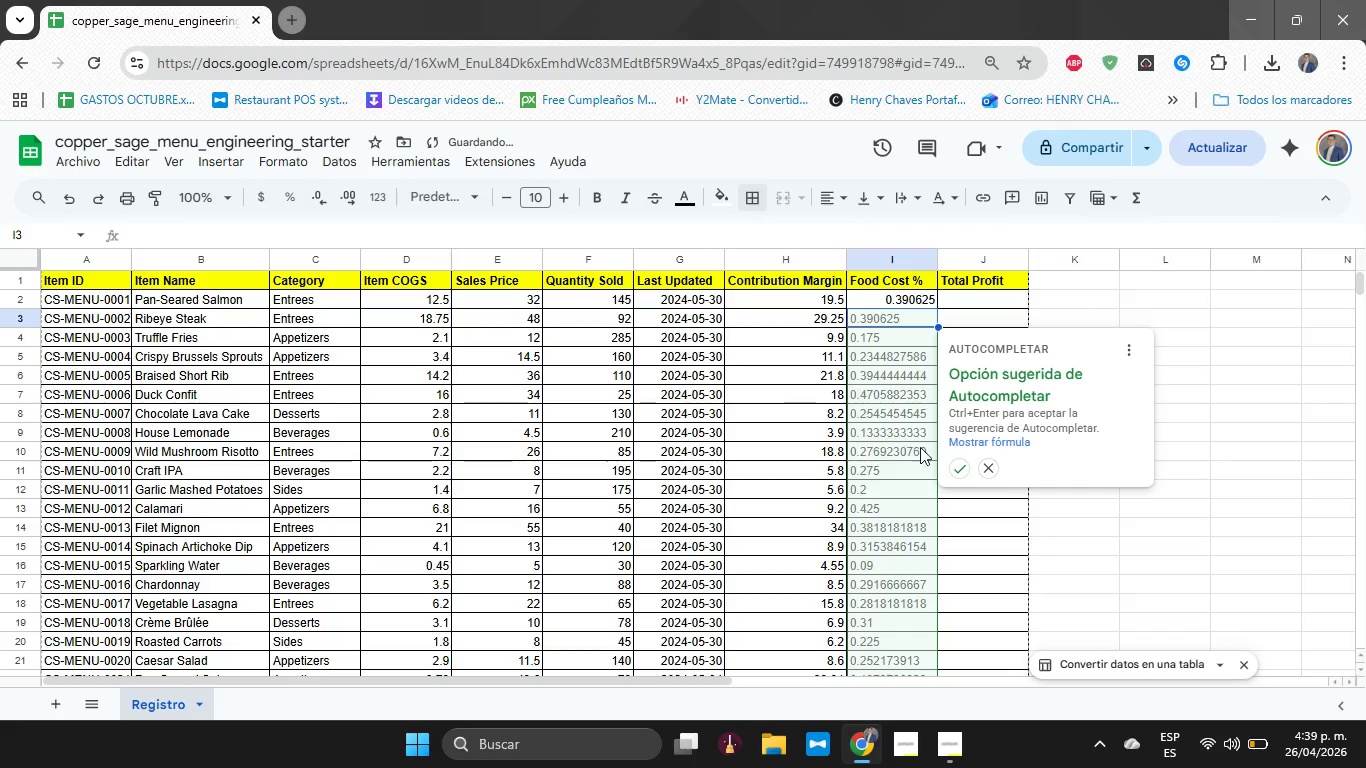 
left_click([968, 475])
 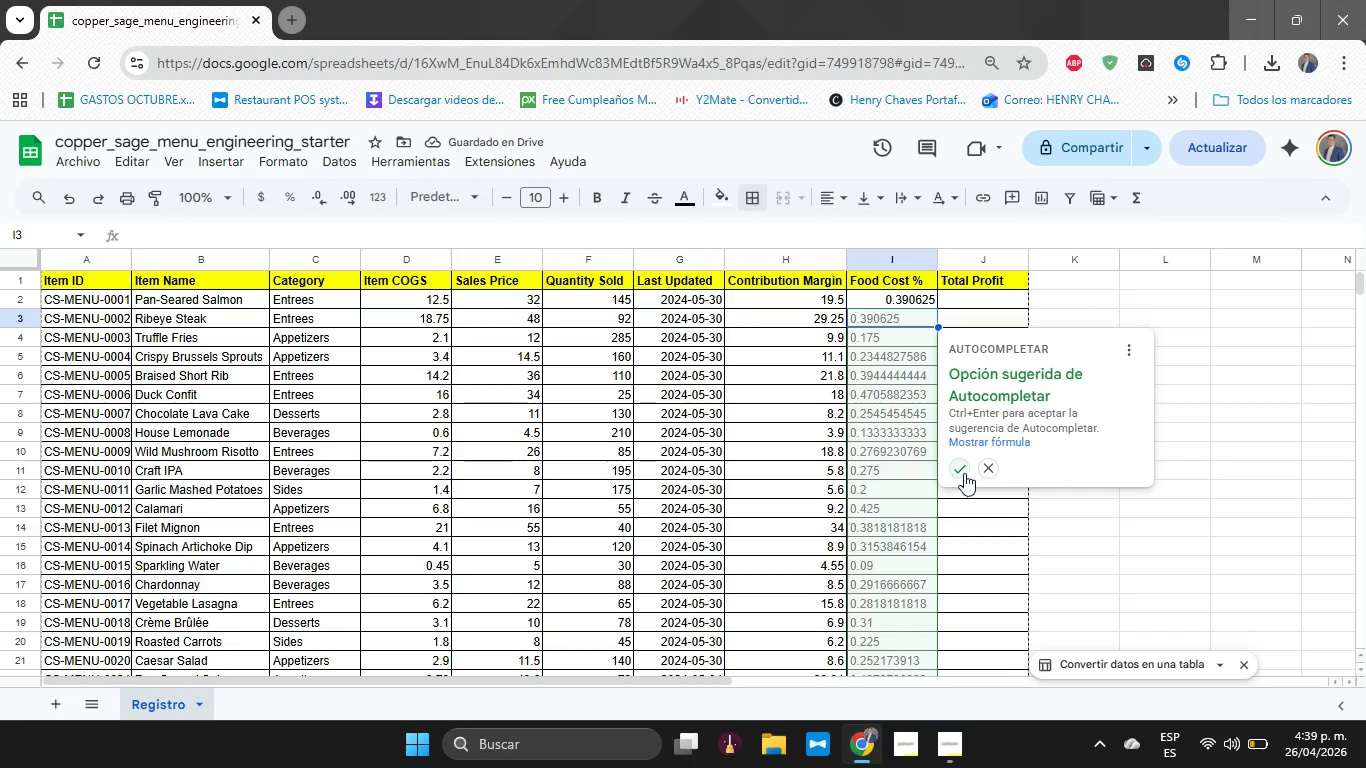 
left_click([959, 469])
 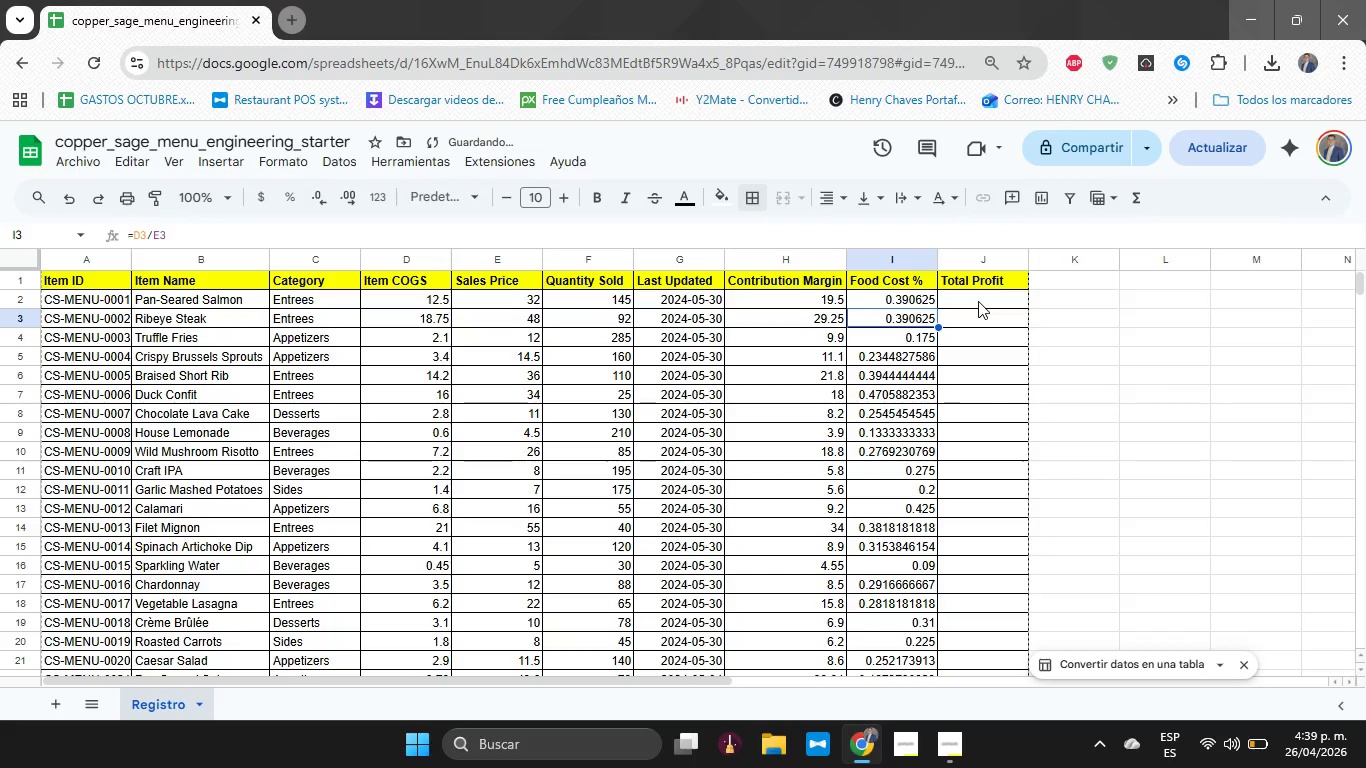 
left_click([978, 301])
 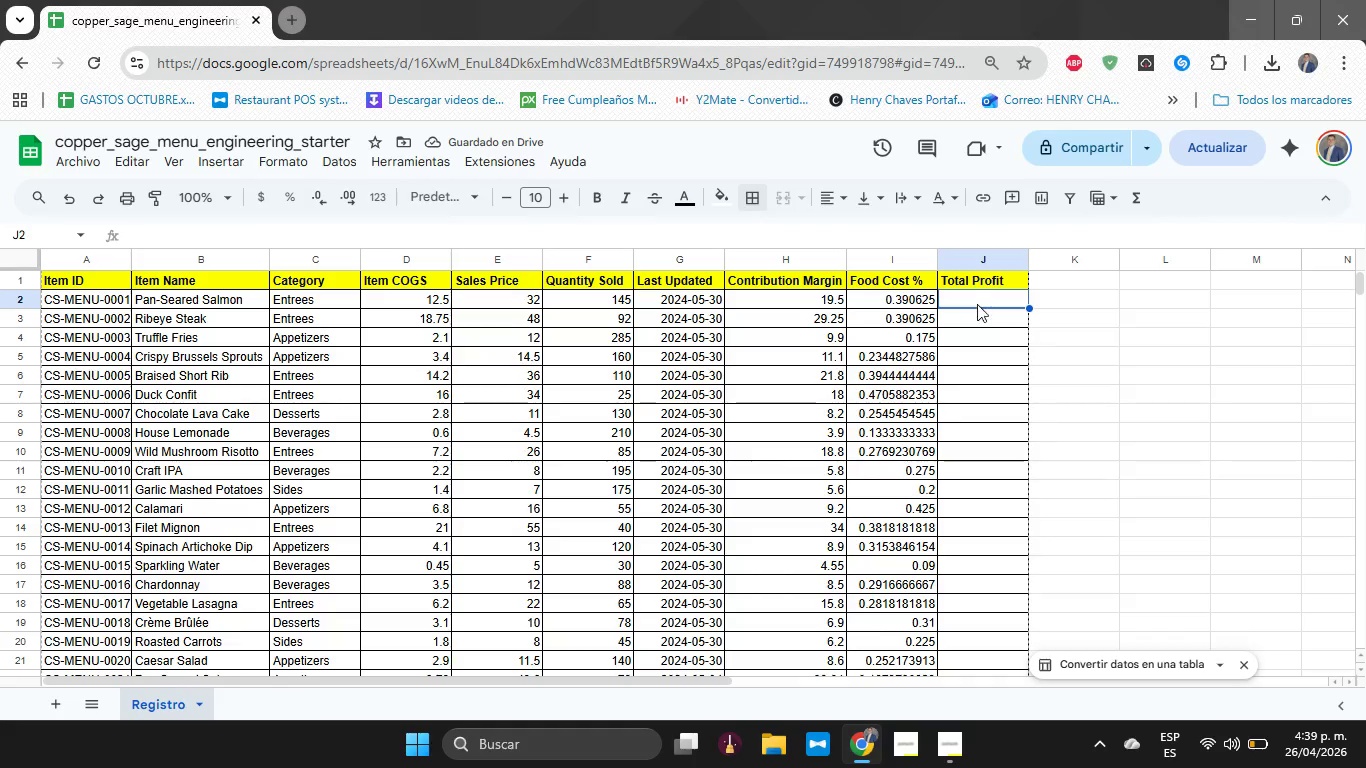 
type()H2+F2)
 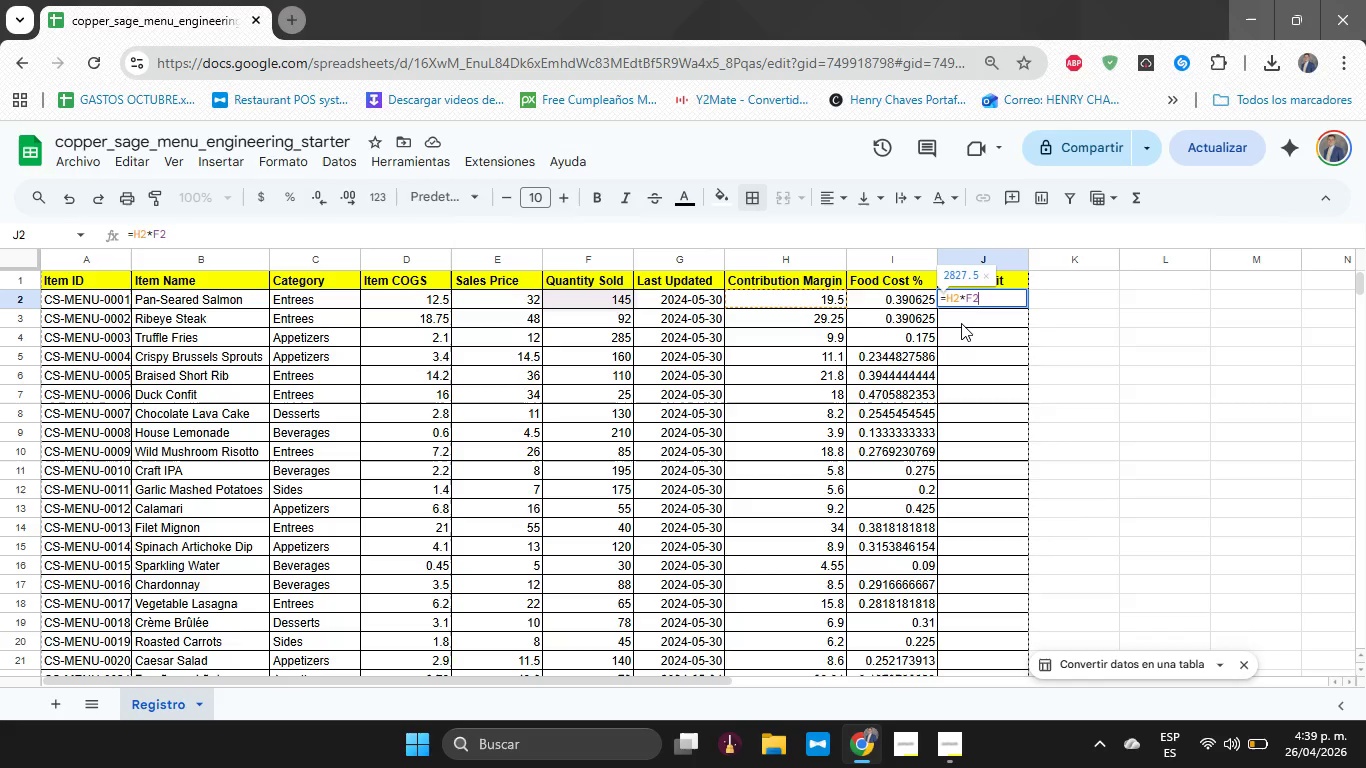 
key(Enter)
 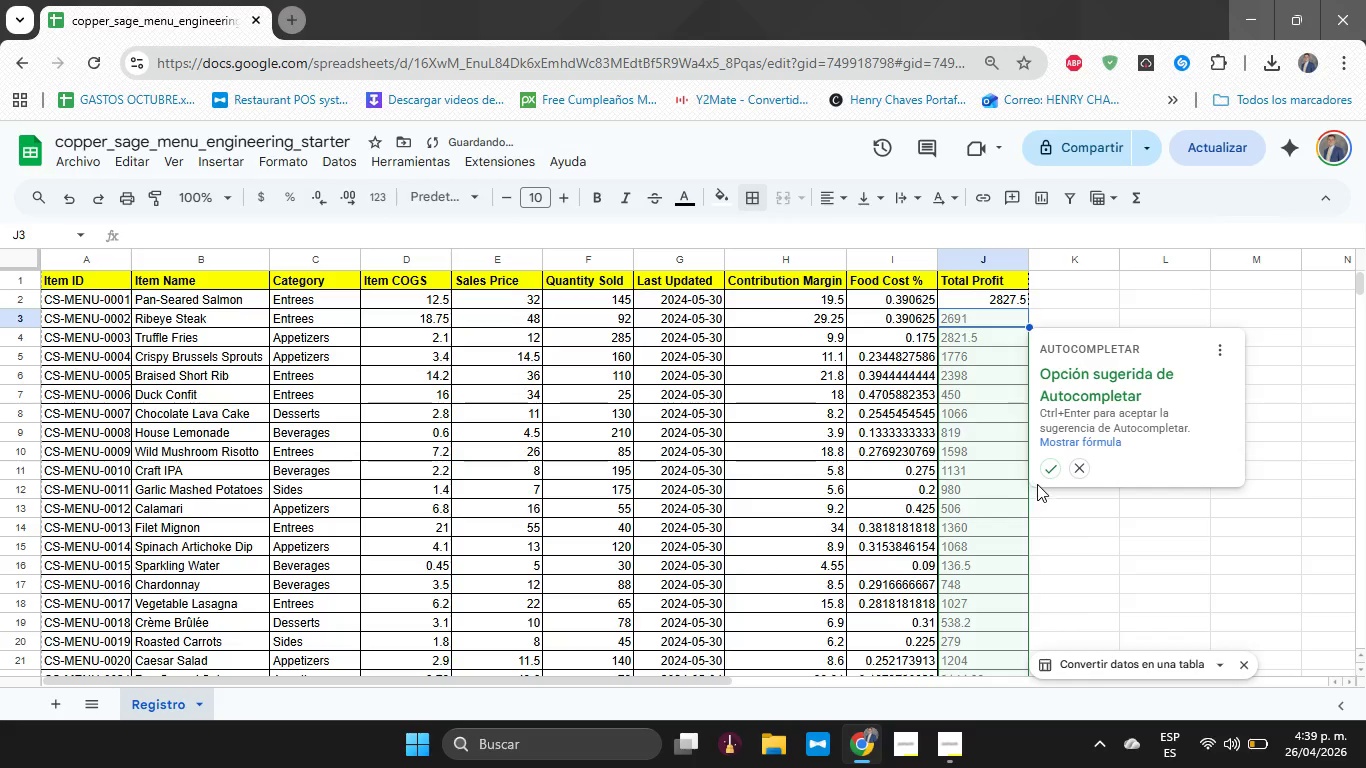 
left_click([1043, 471])
 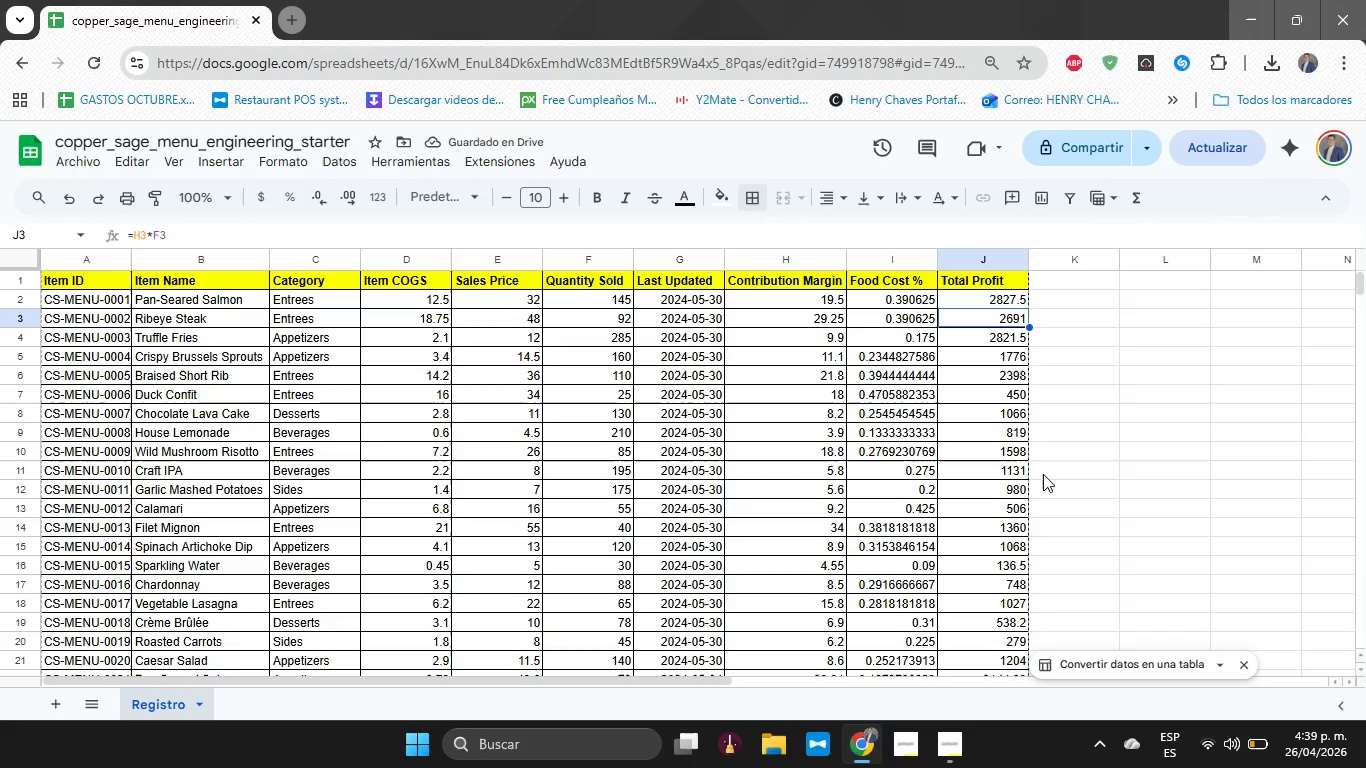 
wait(5.95)
 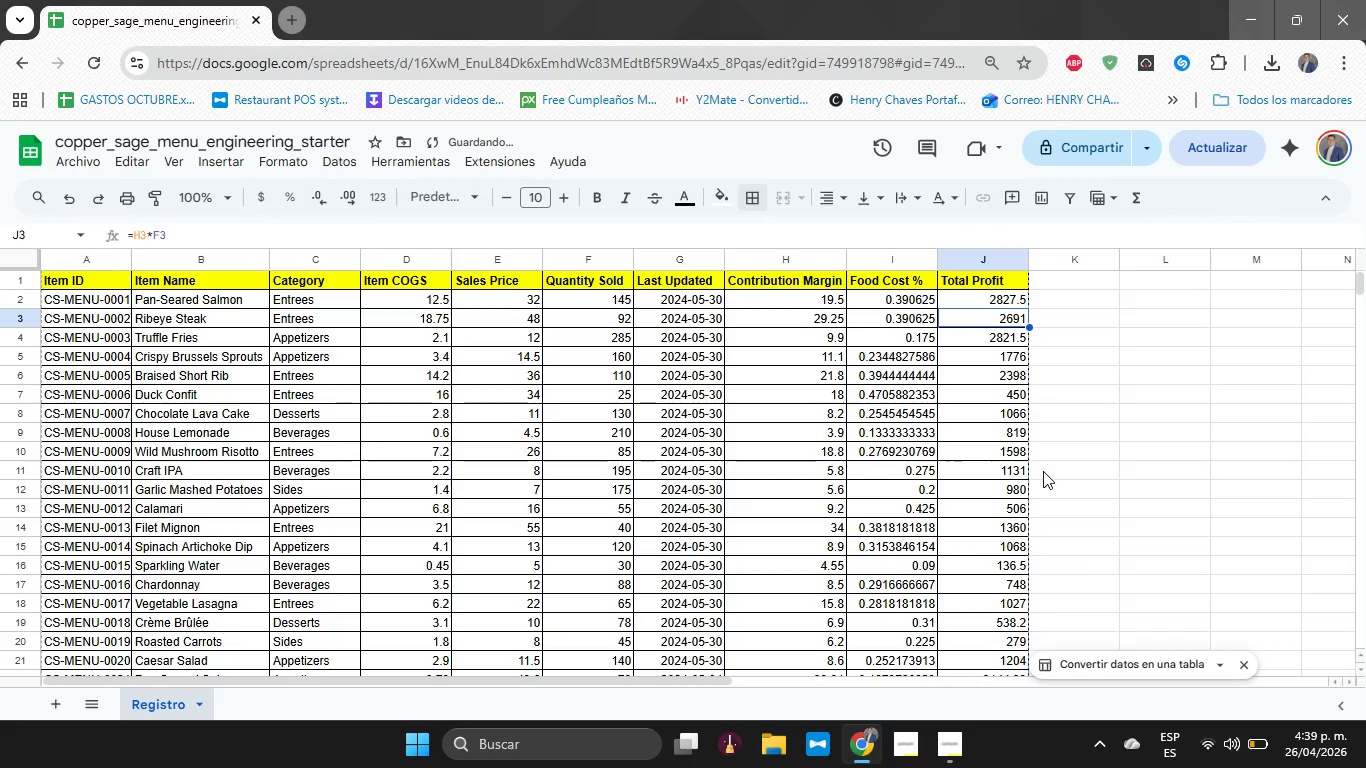 
left_click([1173, 299])
 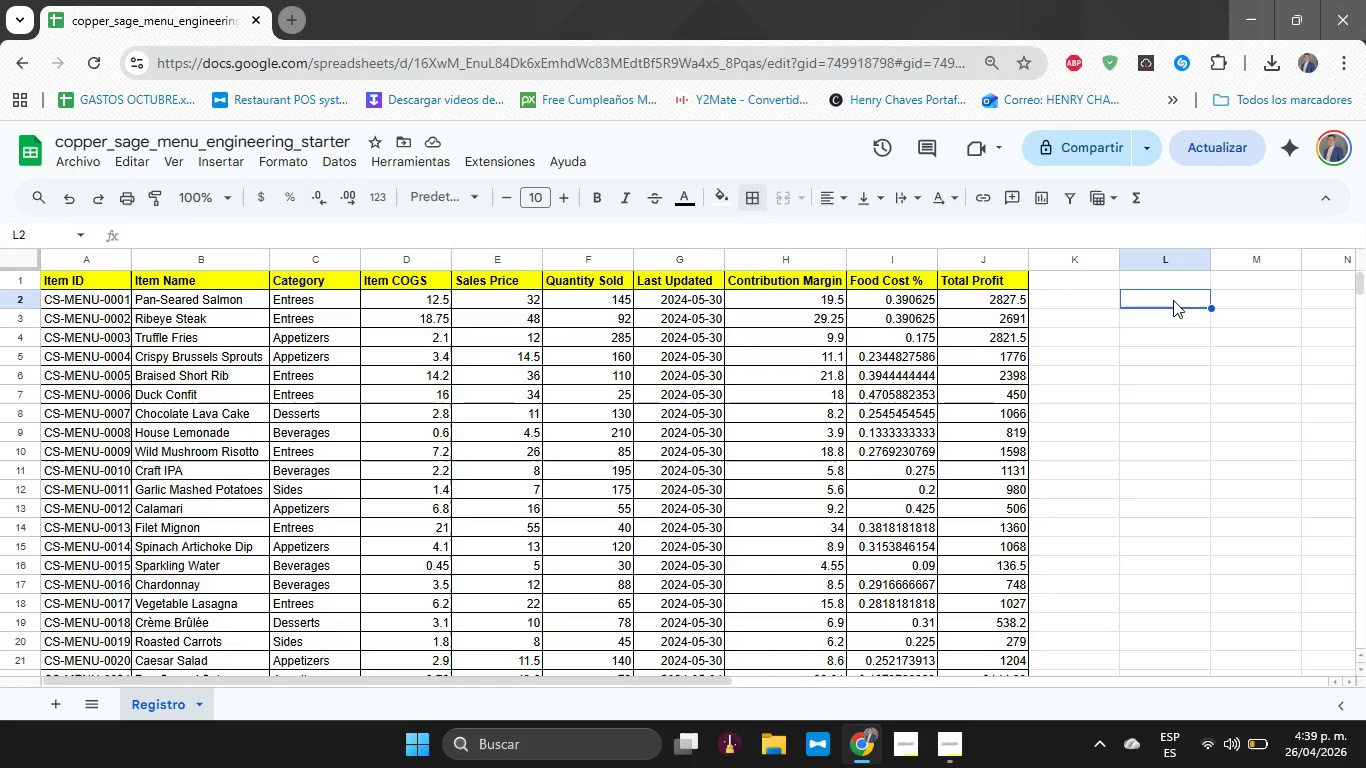 
wait(5.98)
 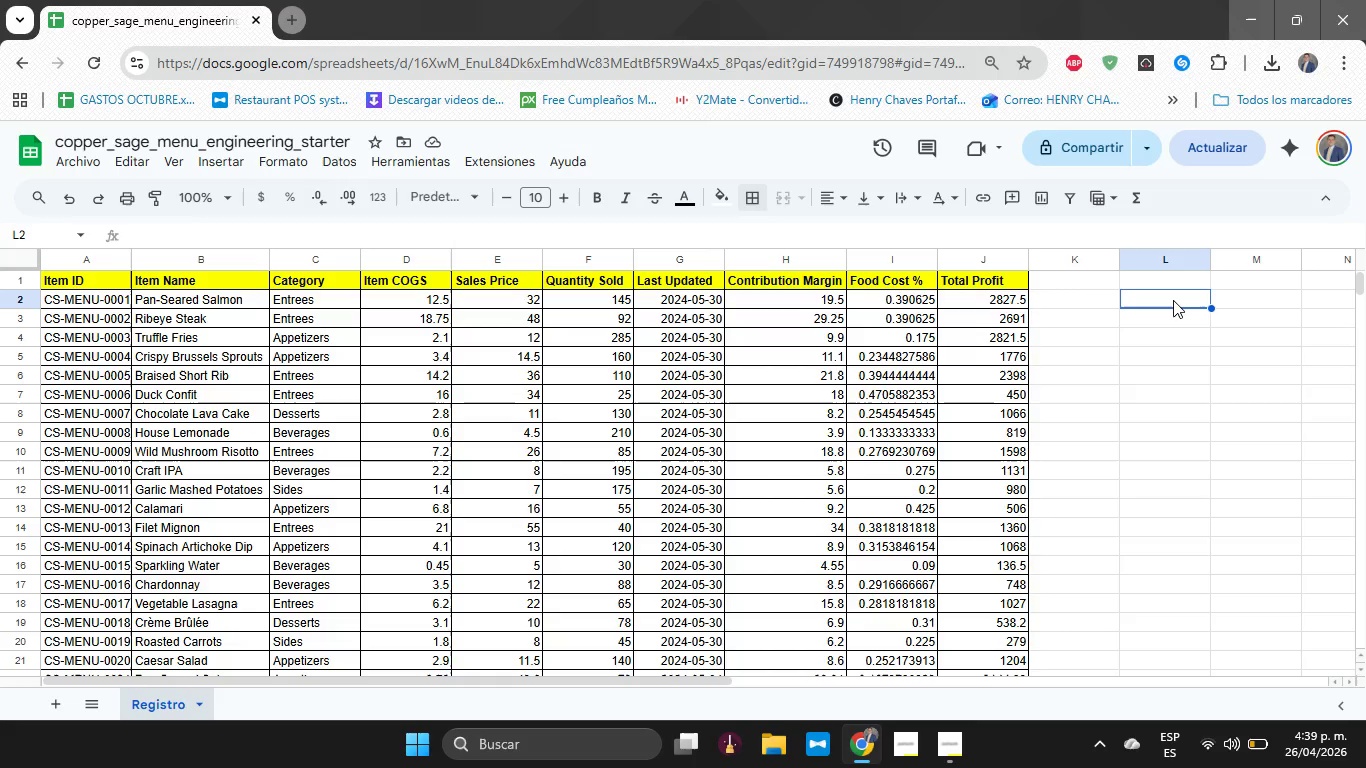 
type(Promedio Ventas)
 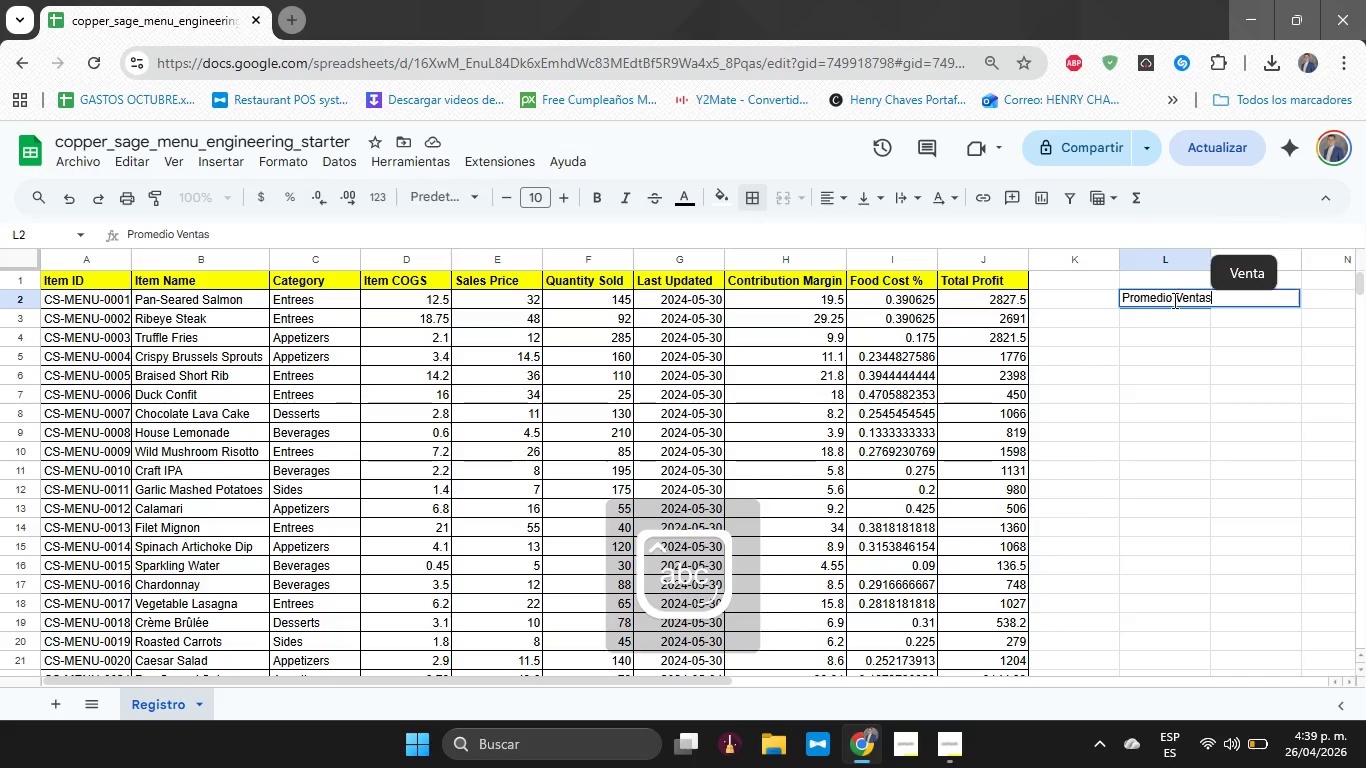 
key(Enter)
 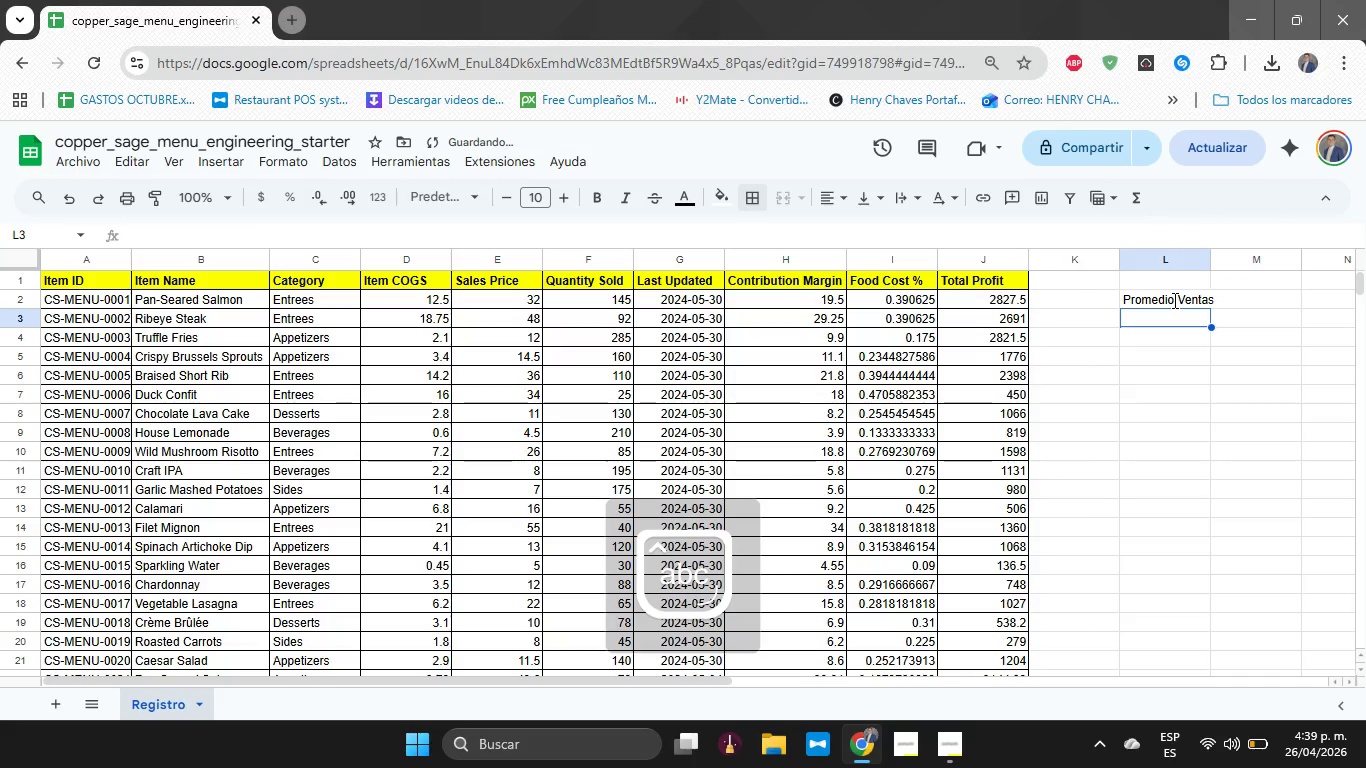 
key(ArrowUp)
 